 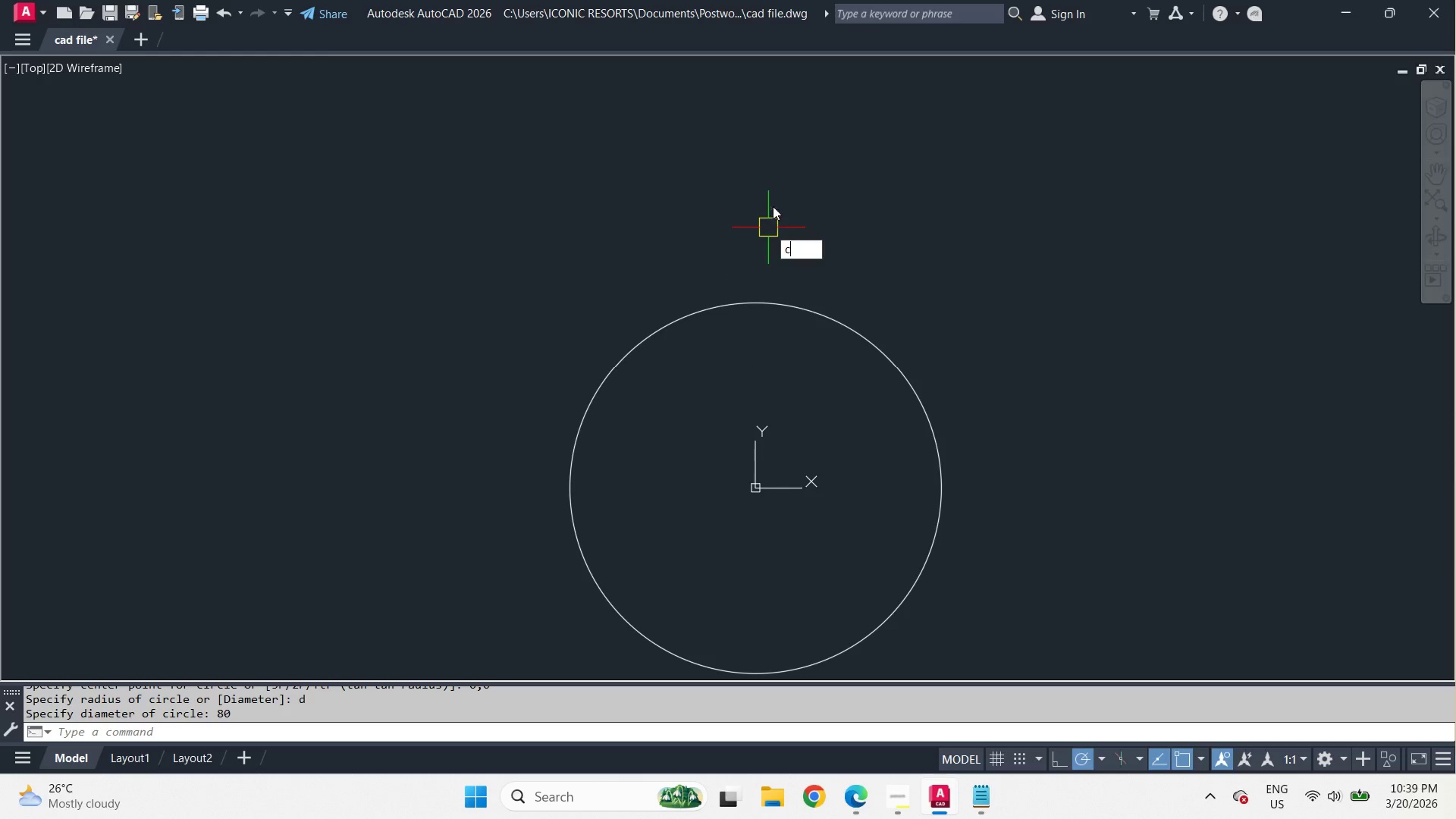 
key(Space)
 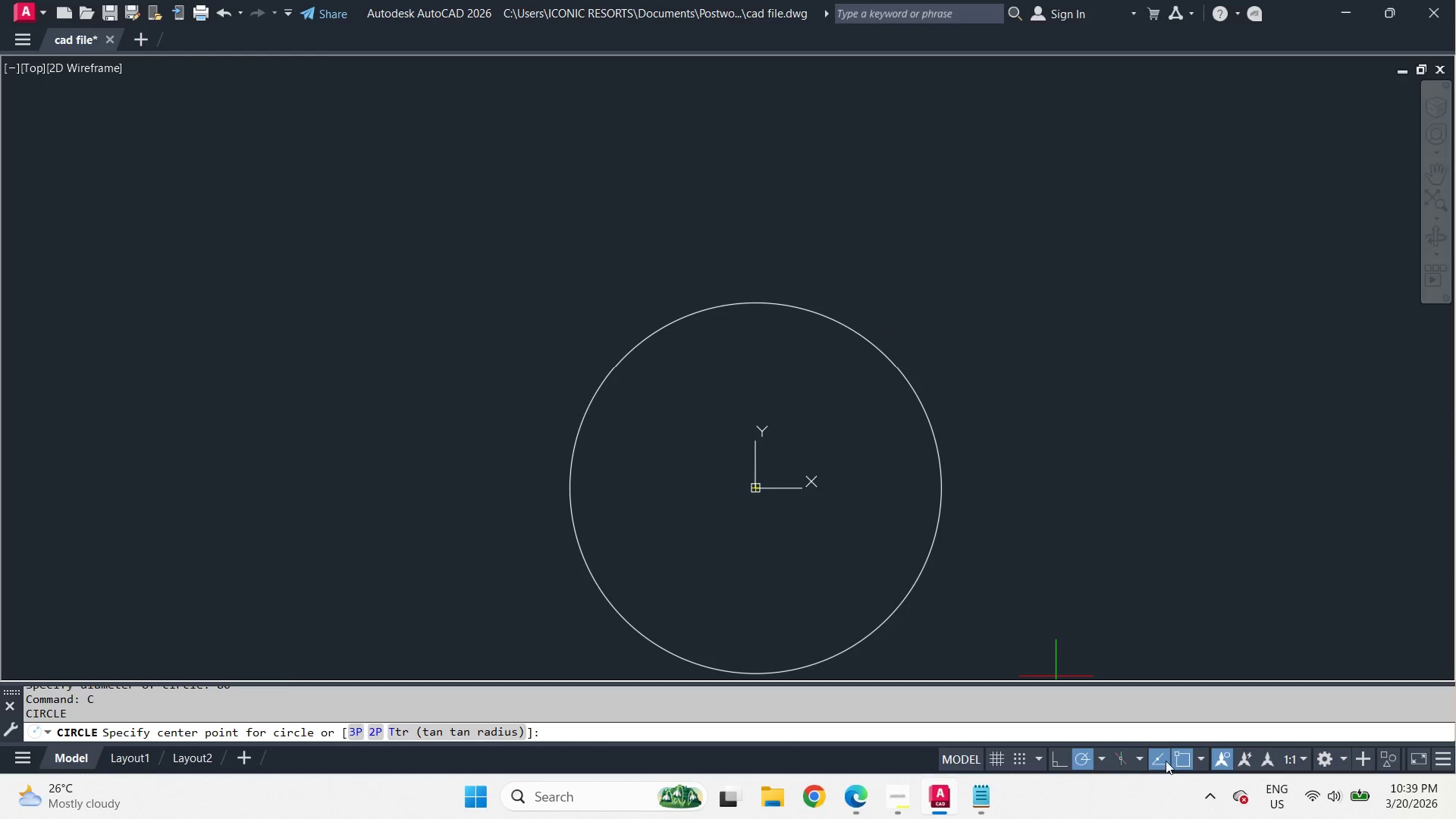 
wait(6.41)
 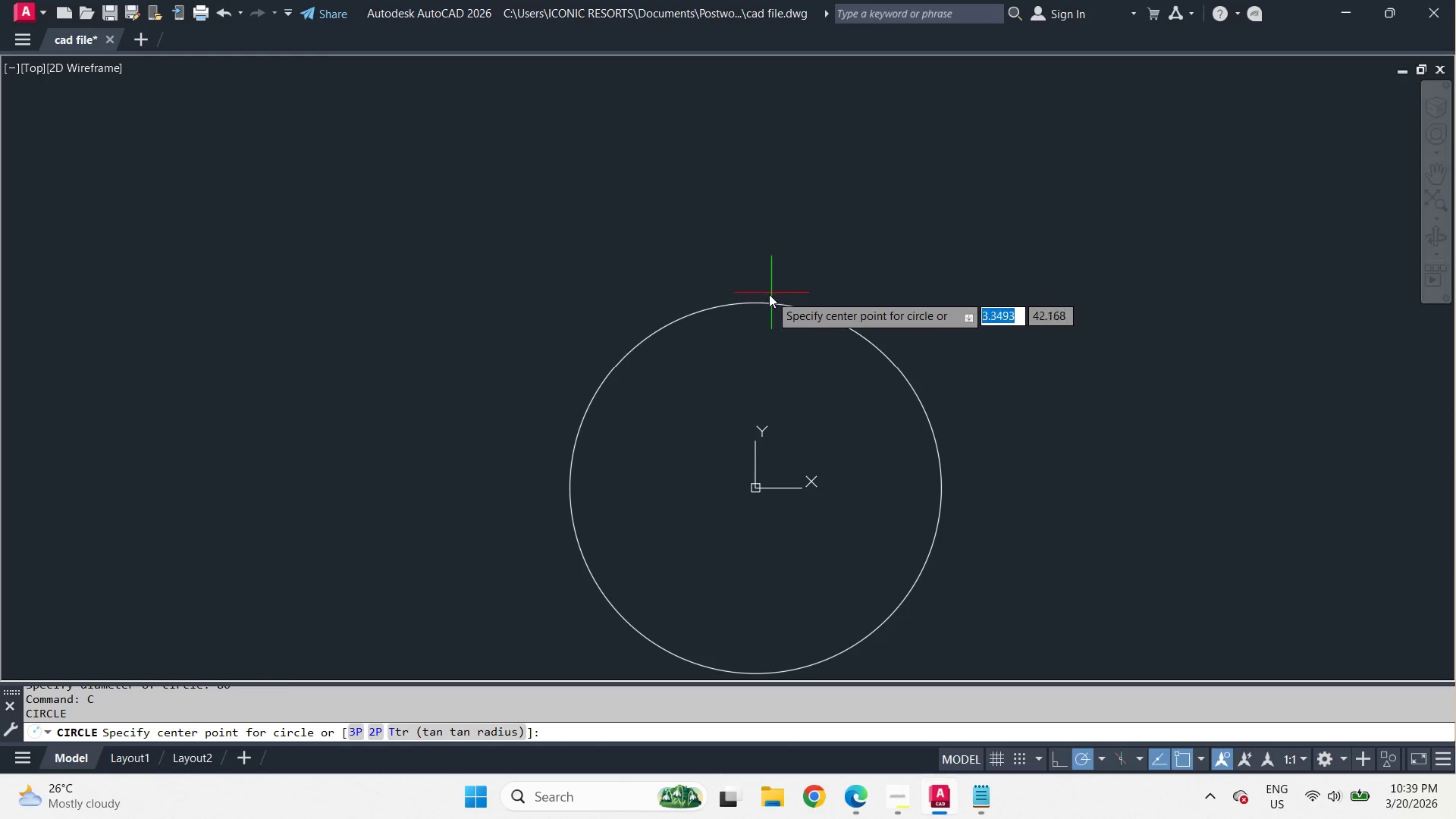 
right_click([1184, 759])
 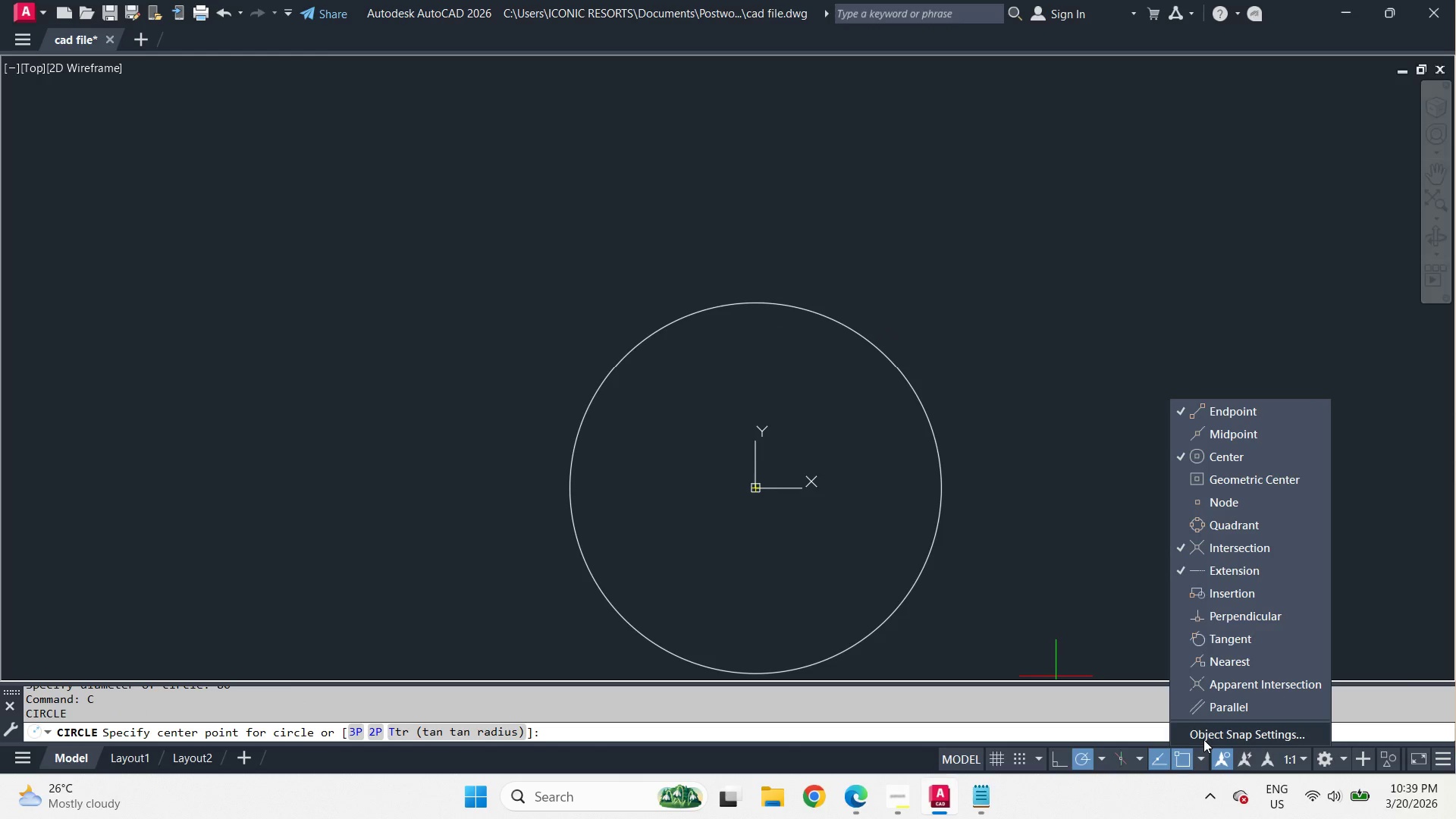 
left_click([1203, 739])
 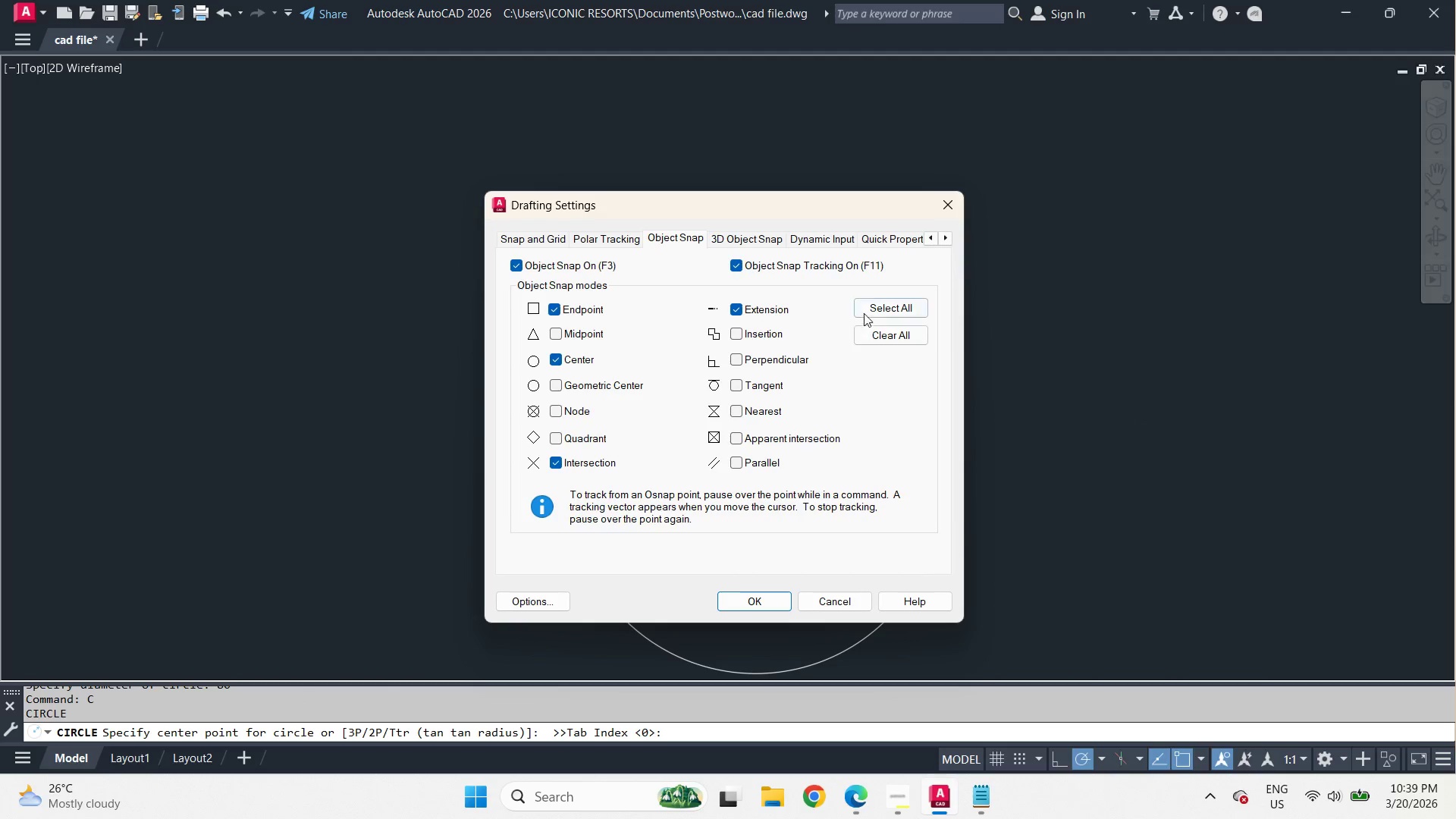 
left_click([874, 307])
 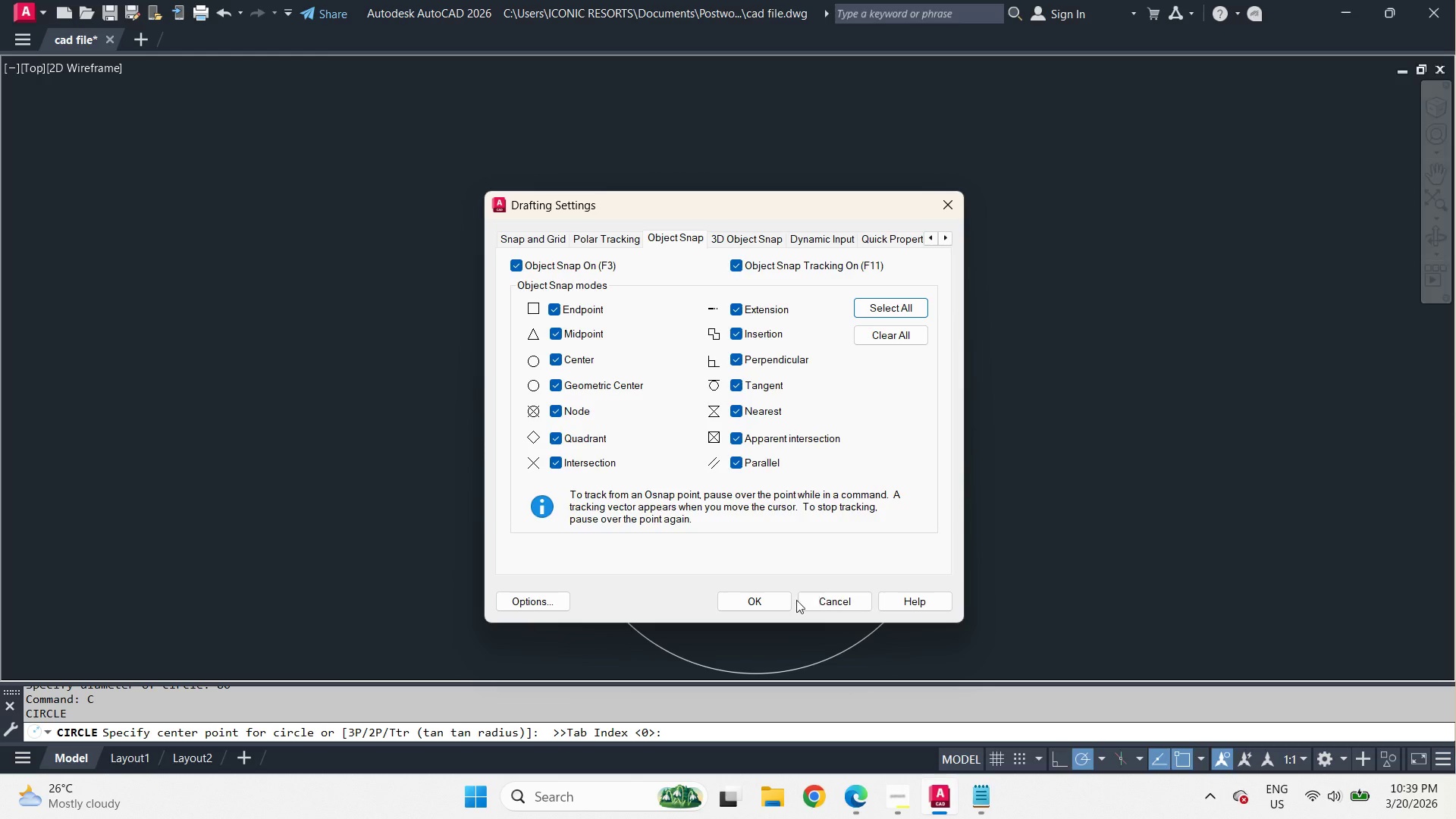 
left_click([782, 601])
 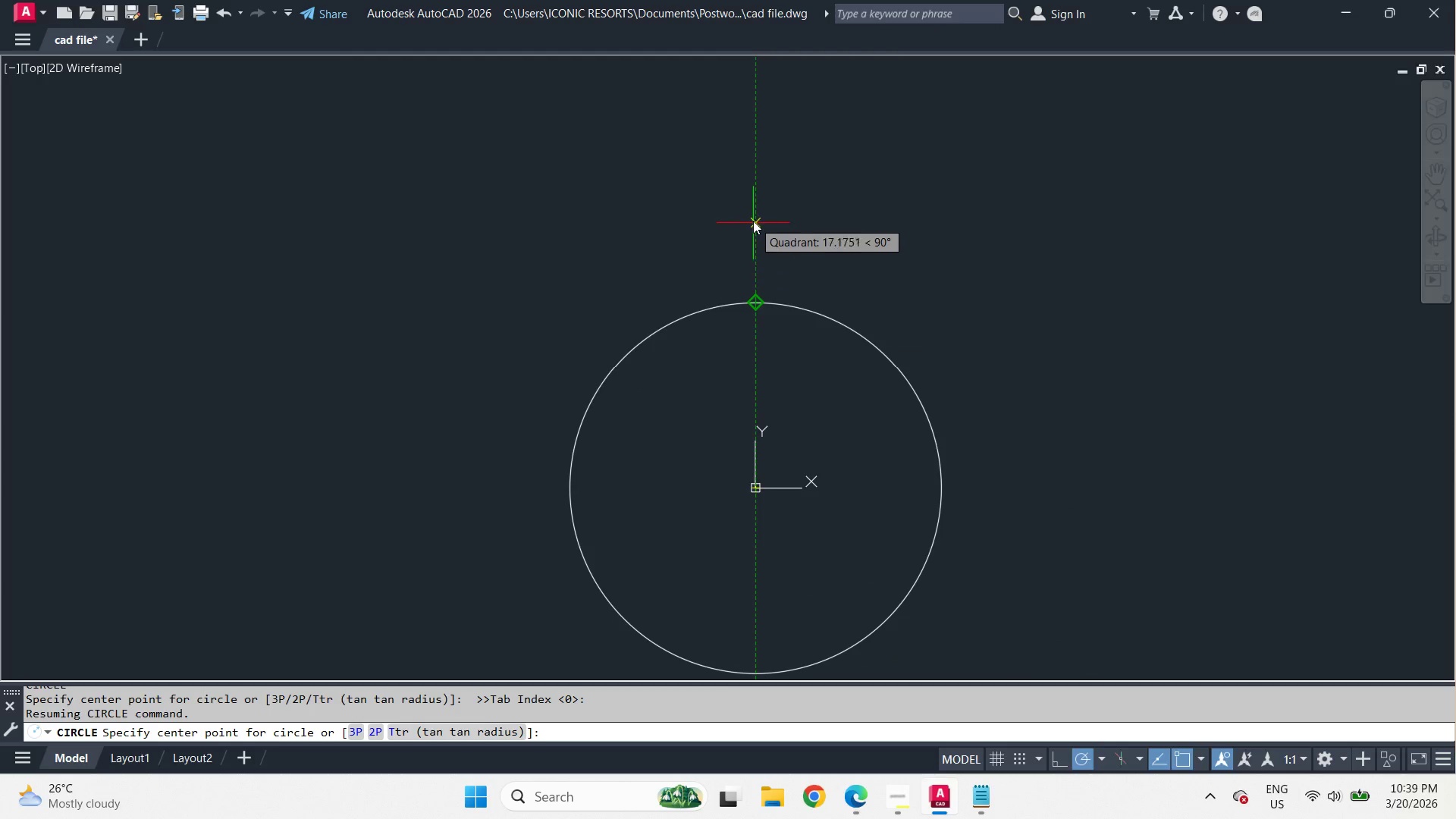 
left_click([753, 219])
 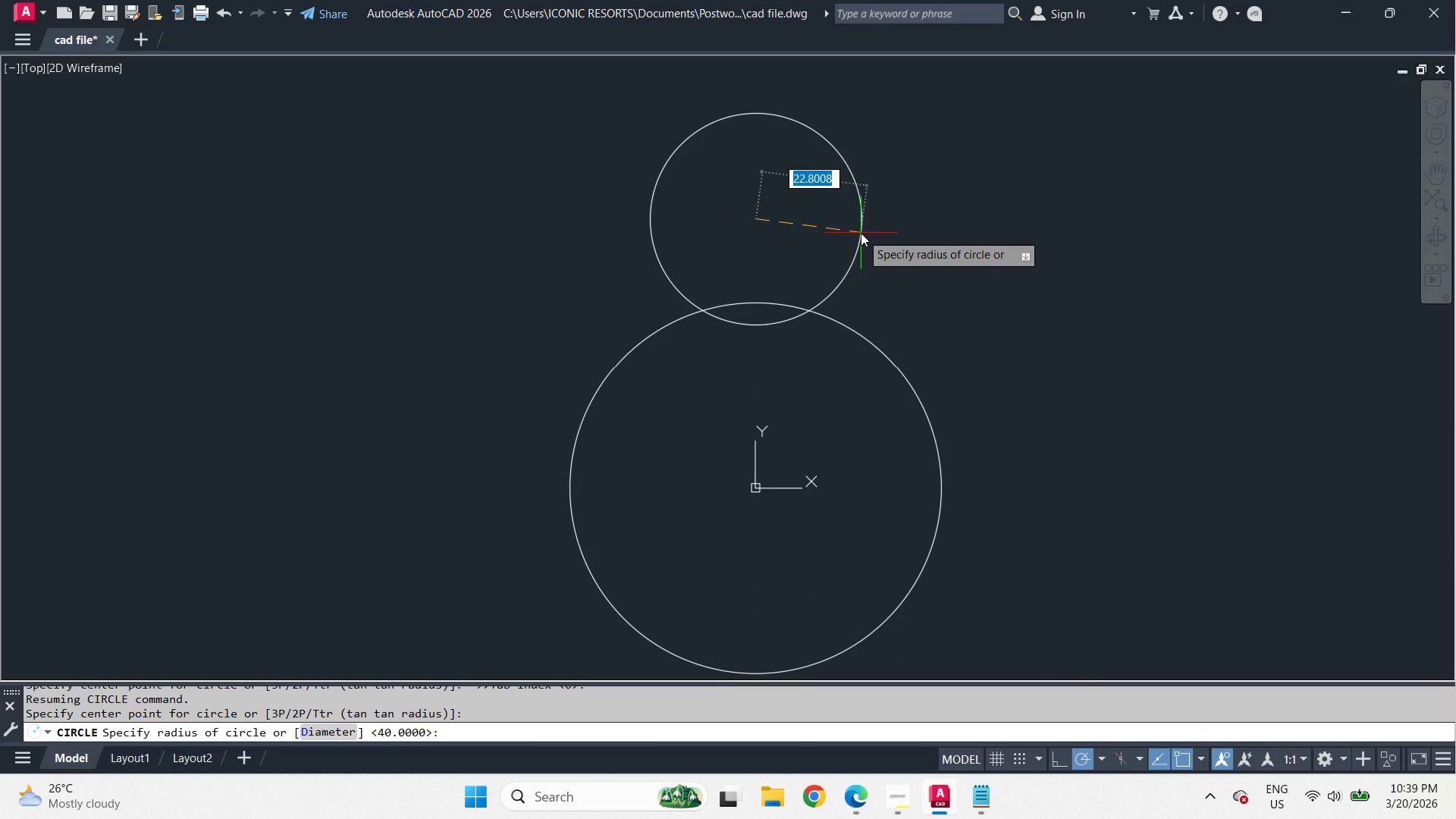 
key(Escape)
 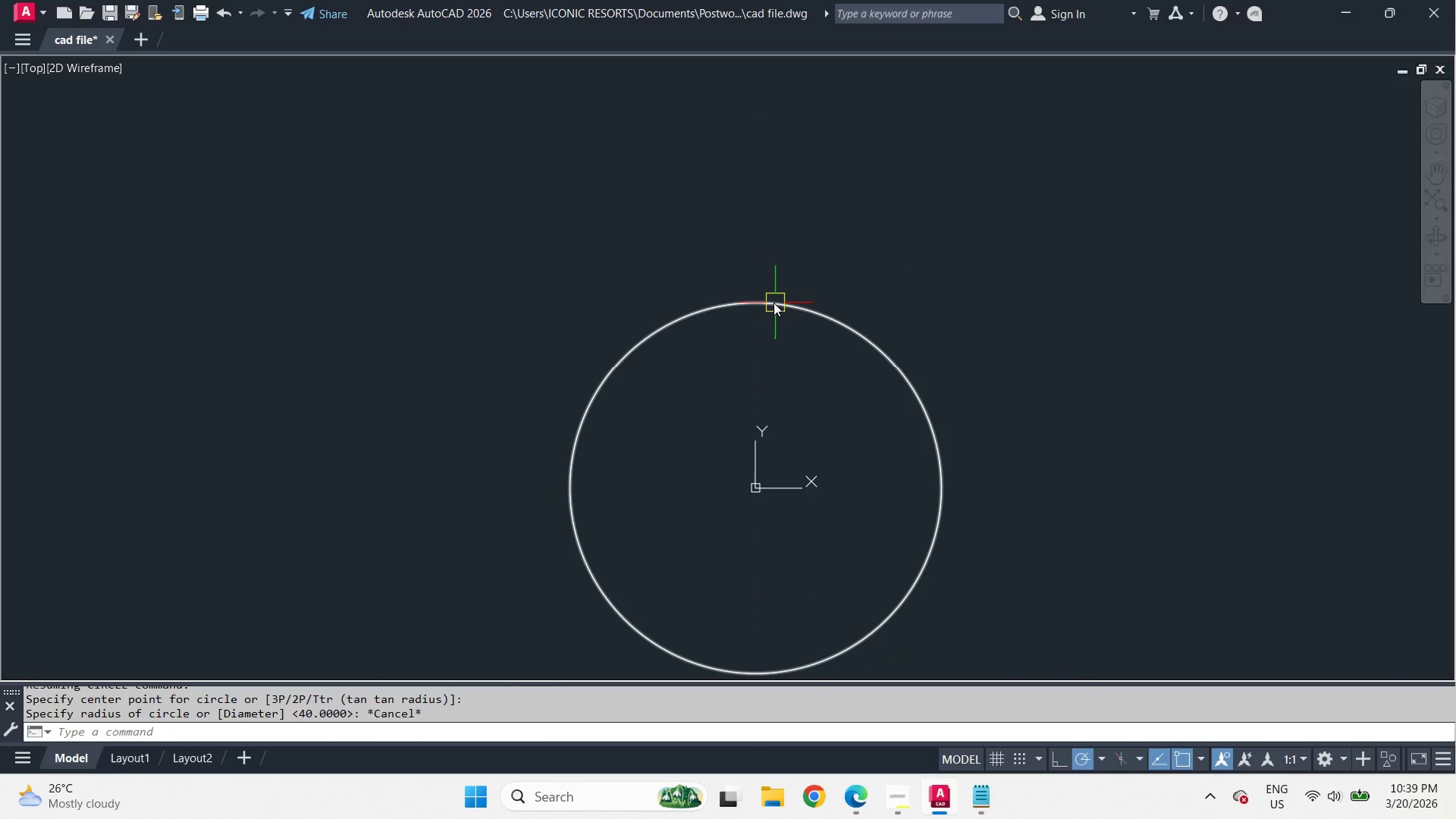 
key(Space)
 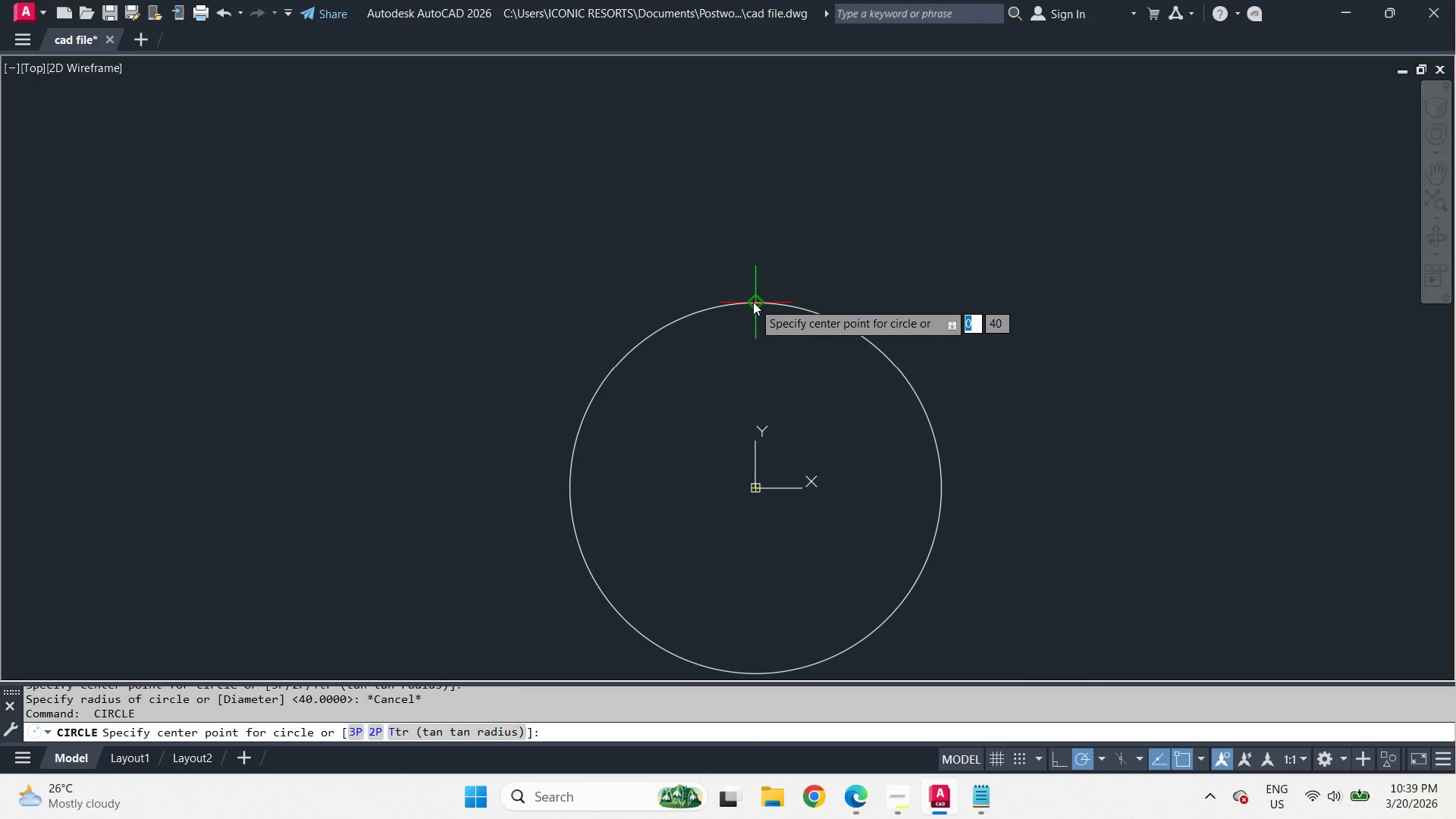 
left_click_drag(start_coordinate=[753, 302], to_coordinate=[757, 303])
 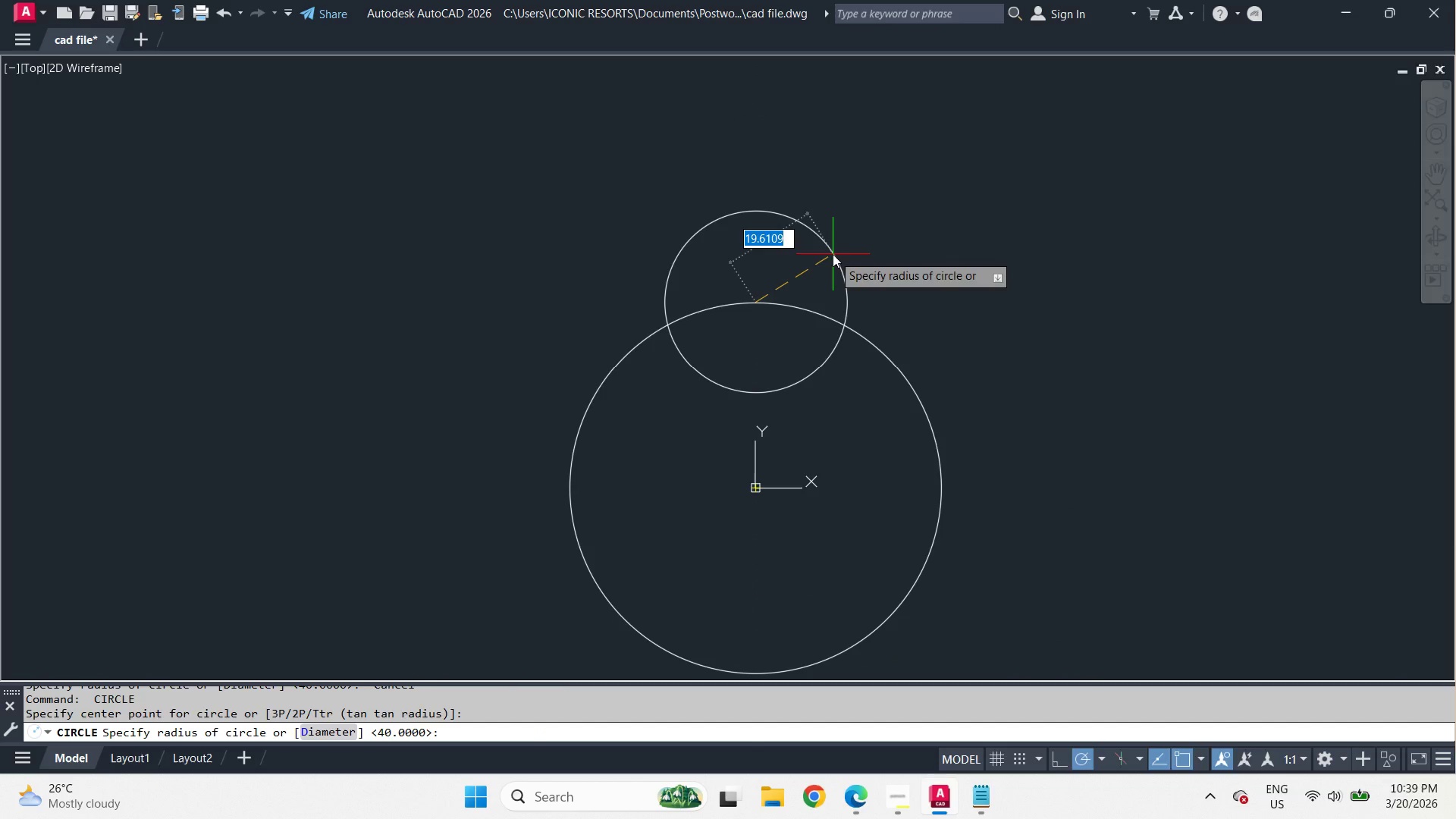 
key(D)
 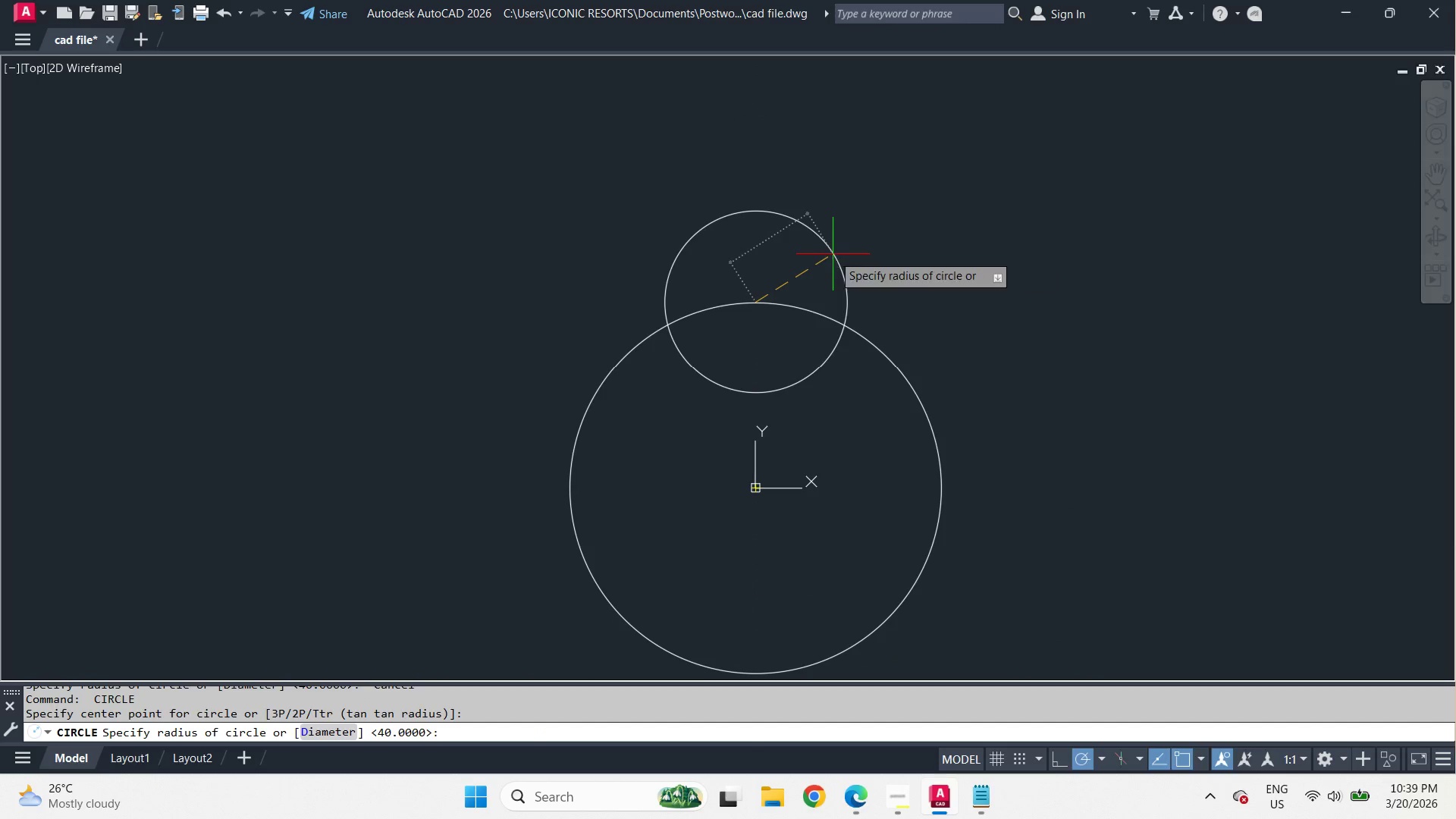 
key(Space)
 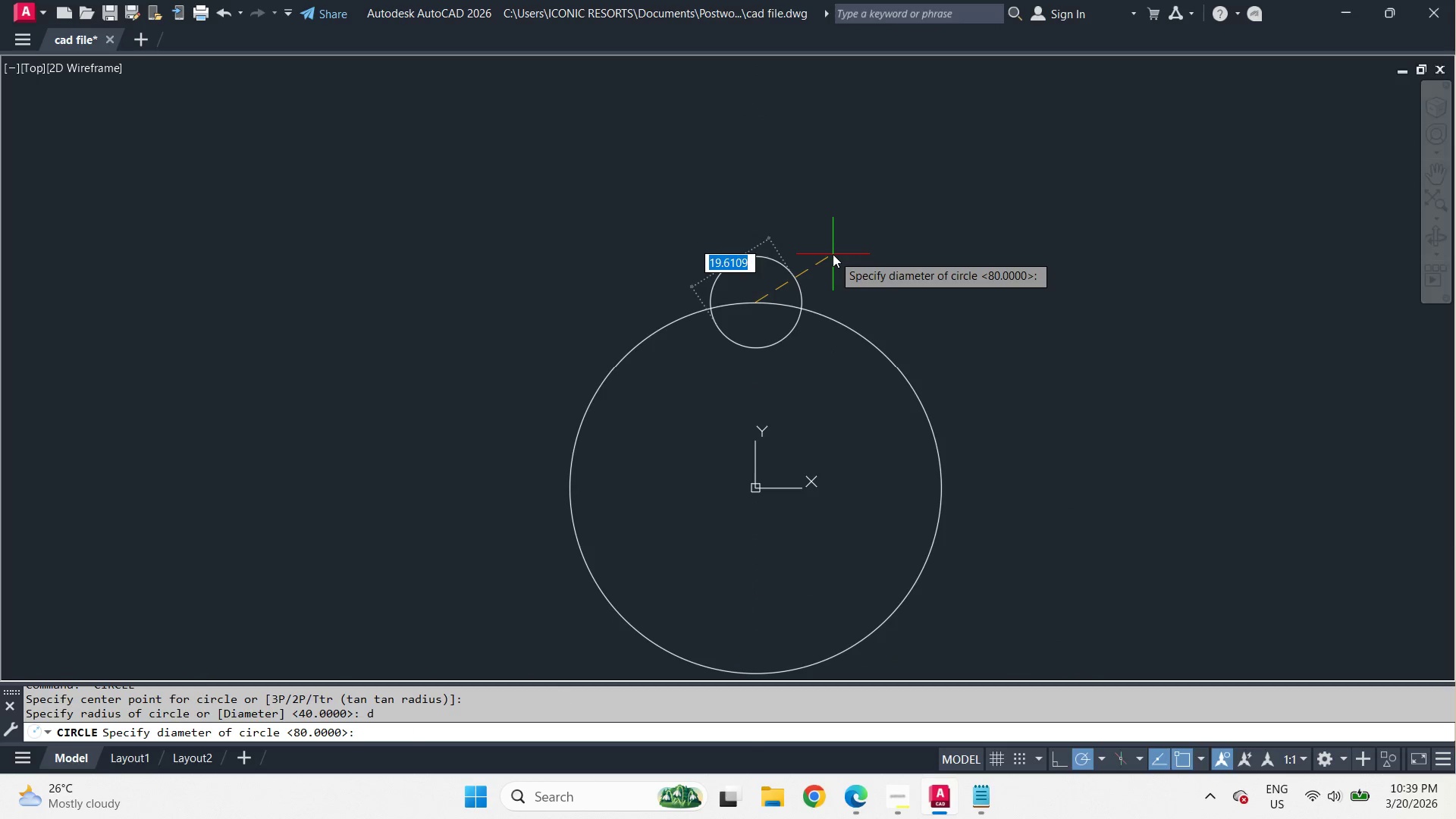 
key(Numpad2)
 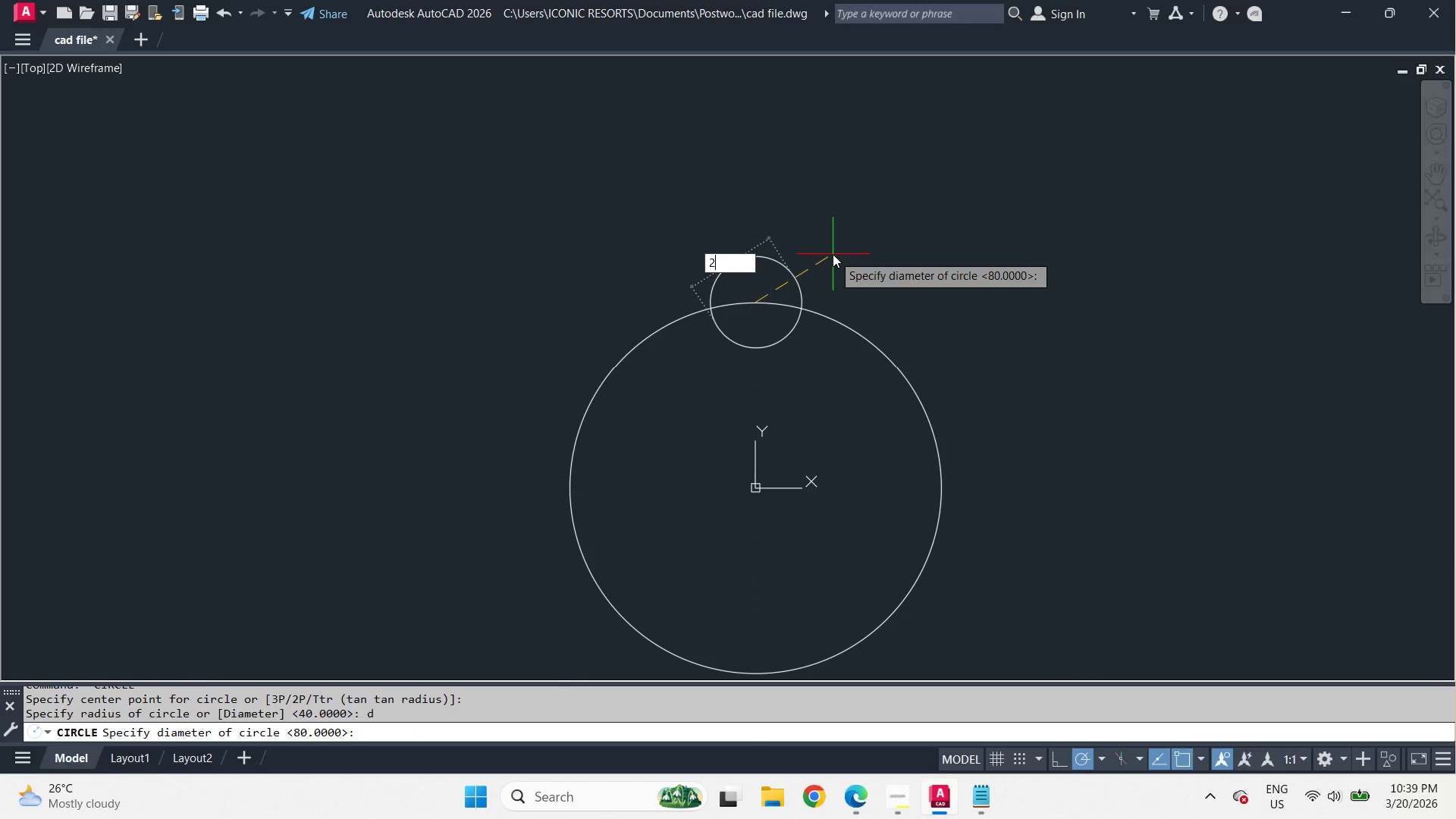 
key(Numpad6)
 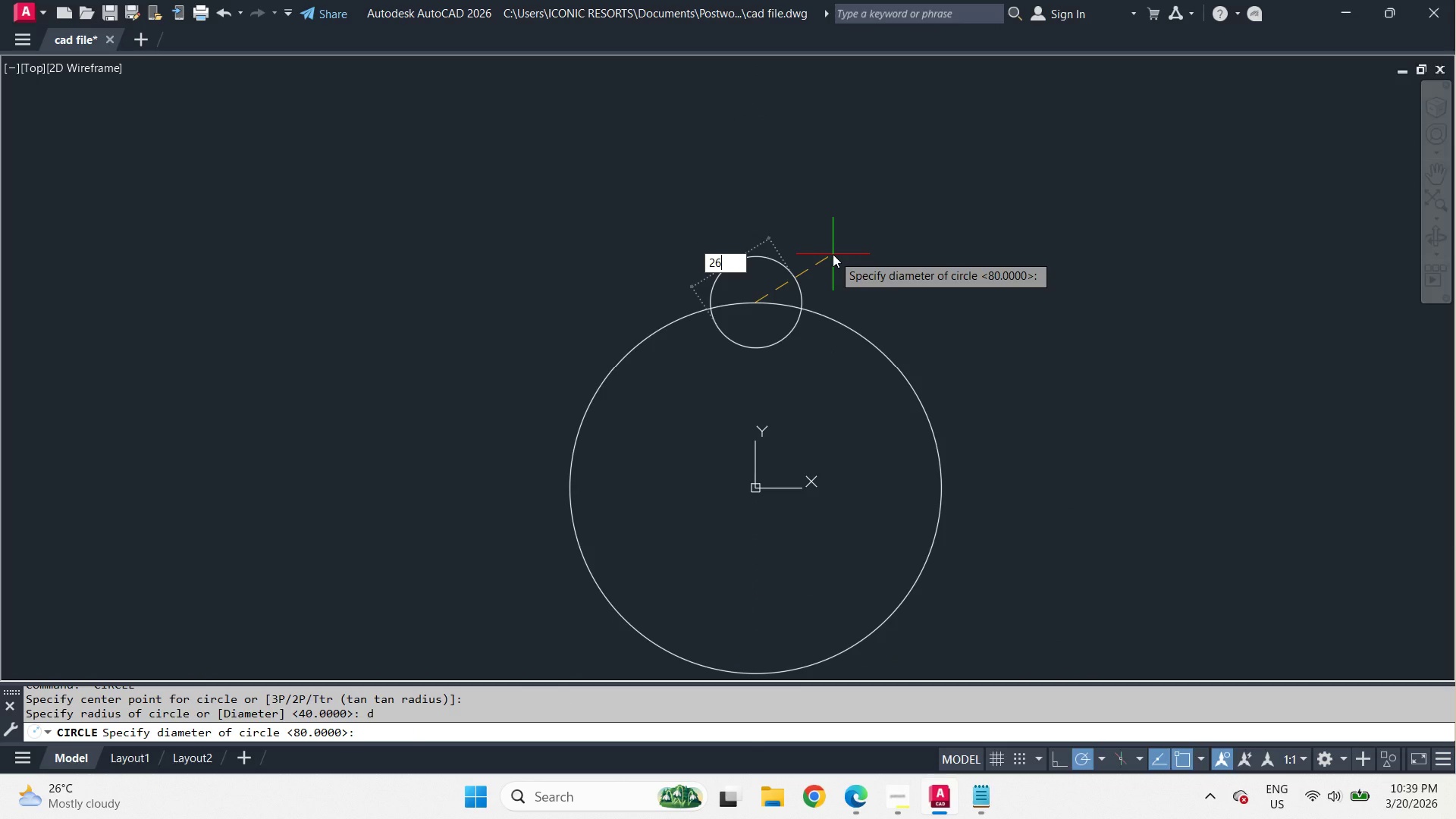 
key(NumpadEnter)
 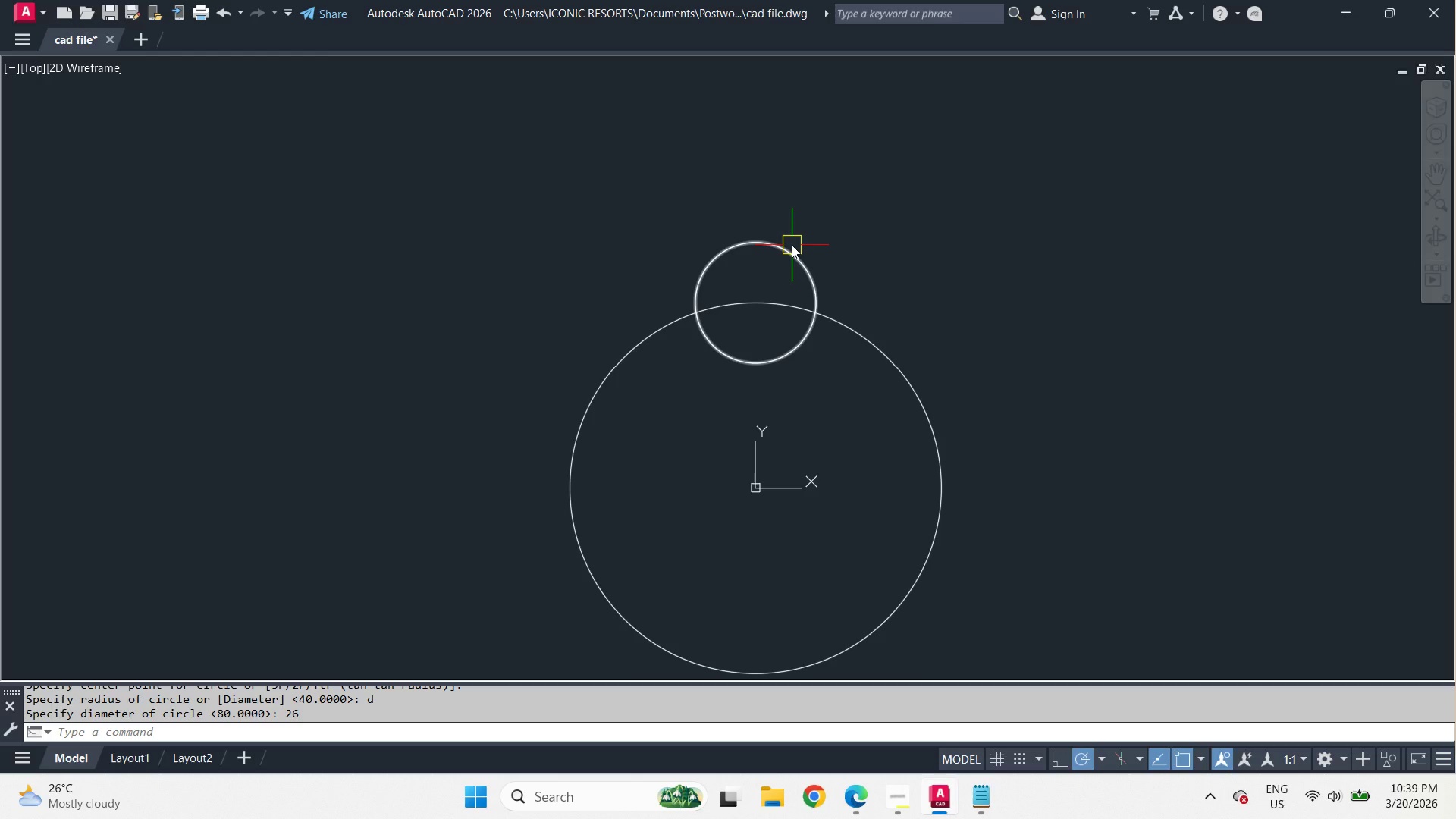 
left_click([792, 245])
 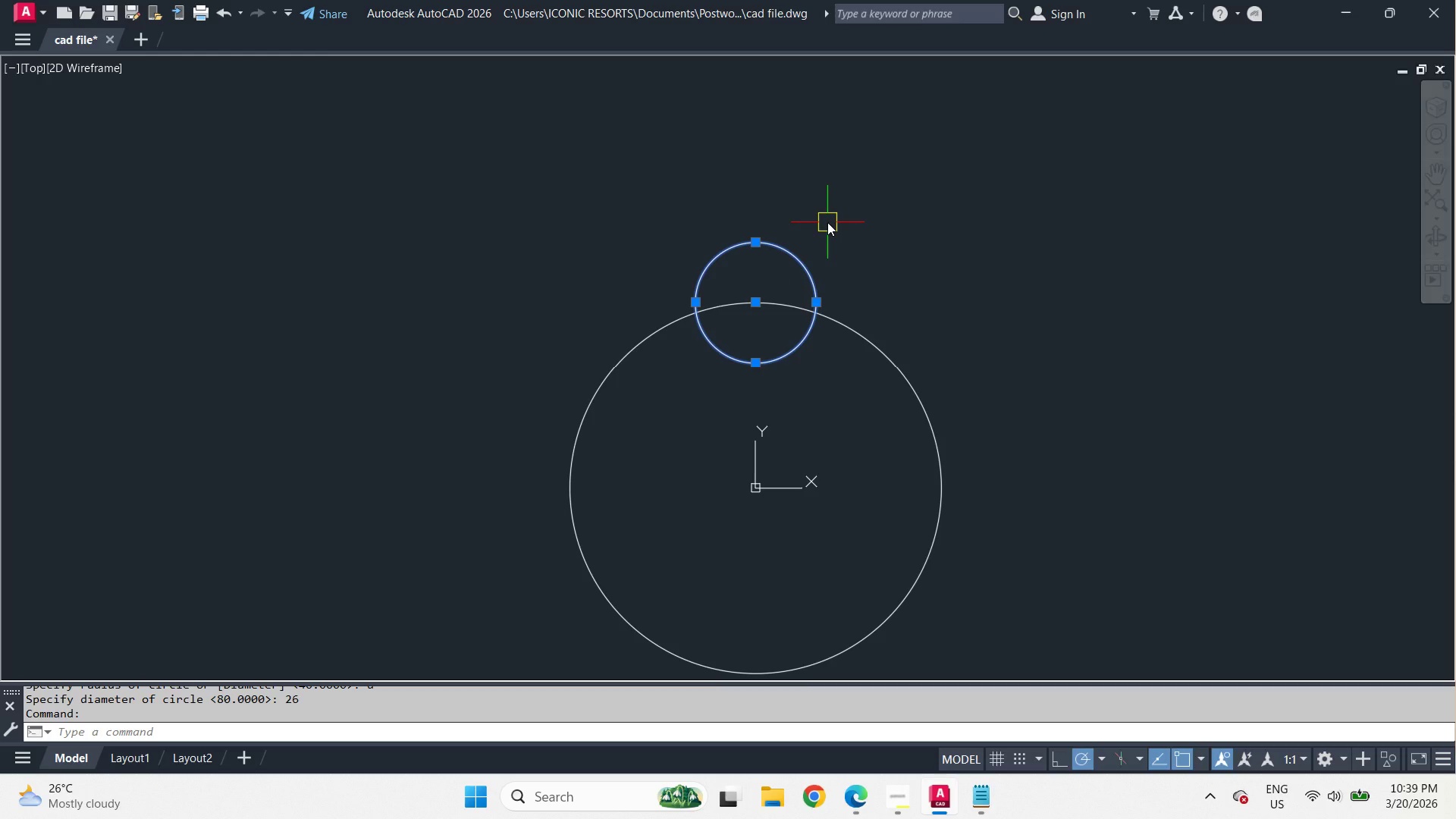 
key(M)
 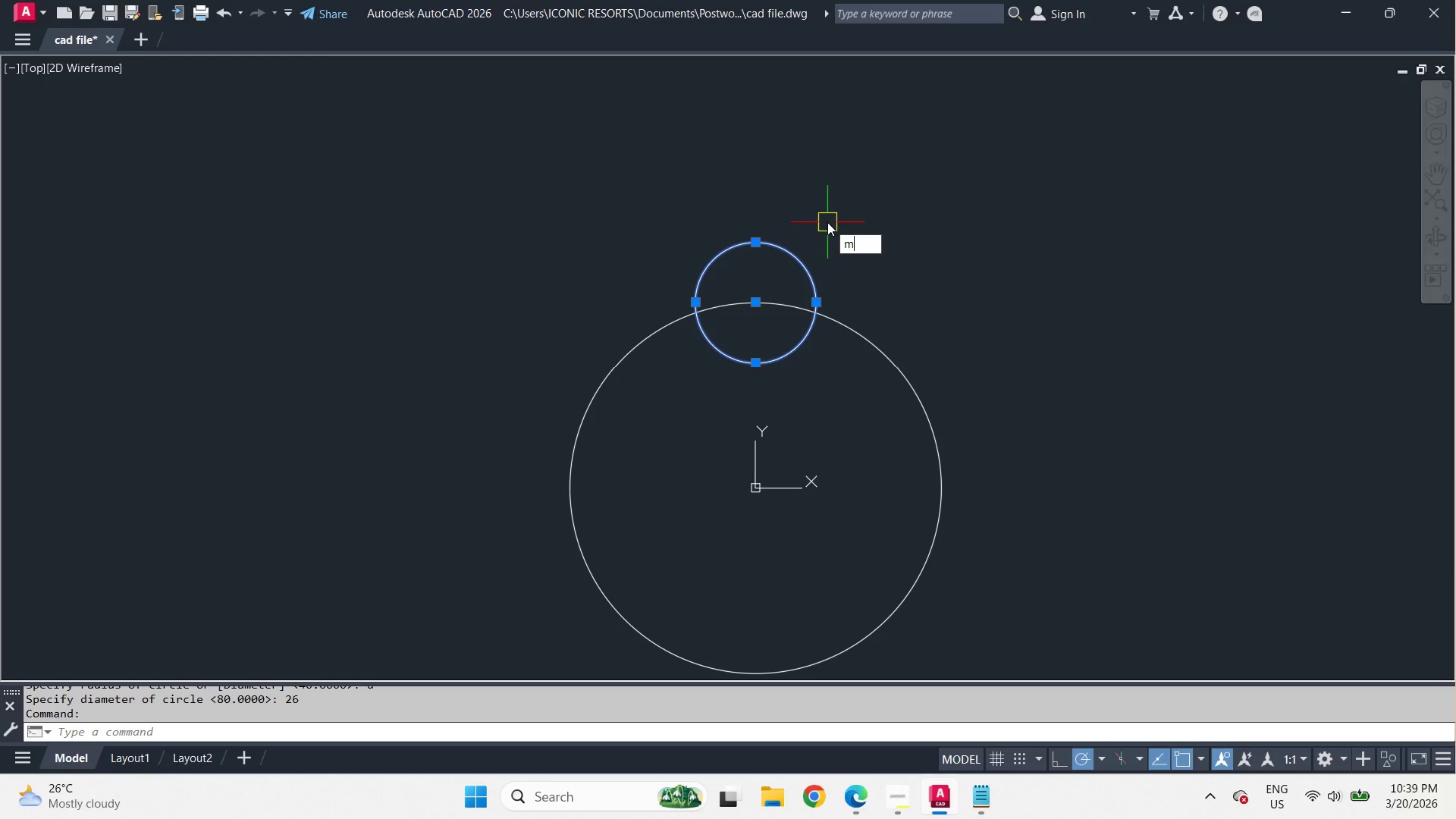 
key(Space)
 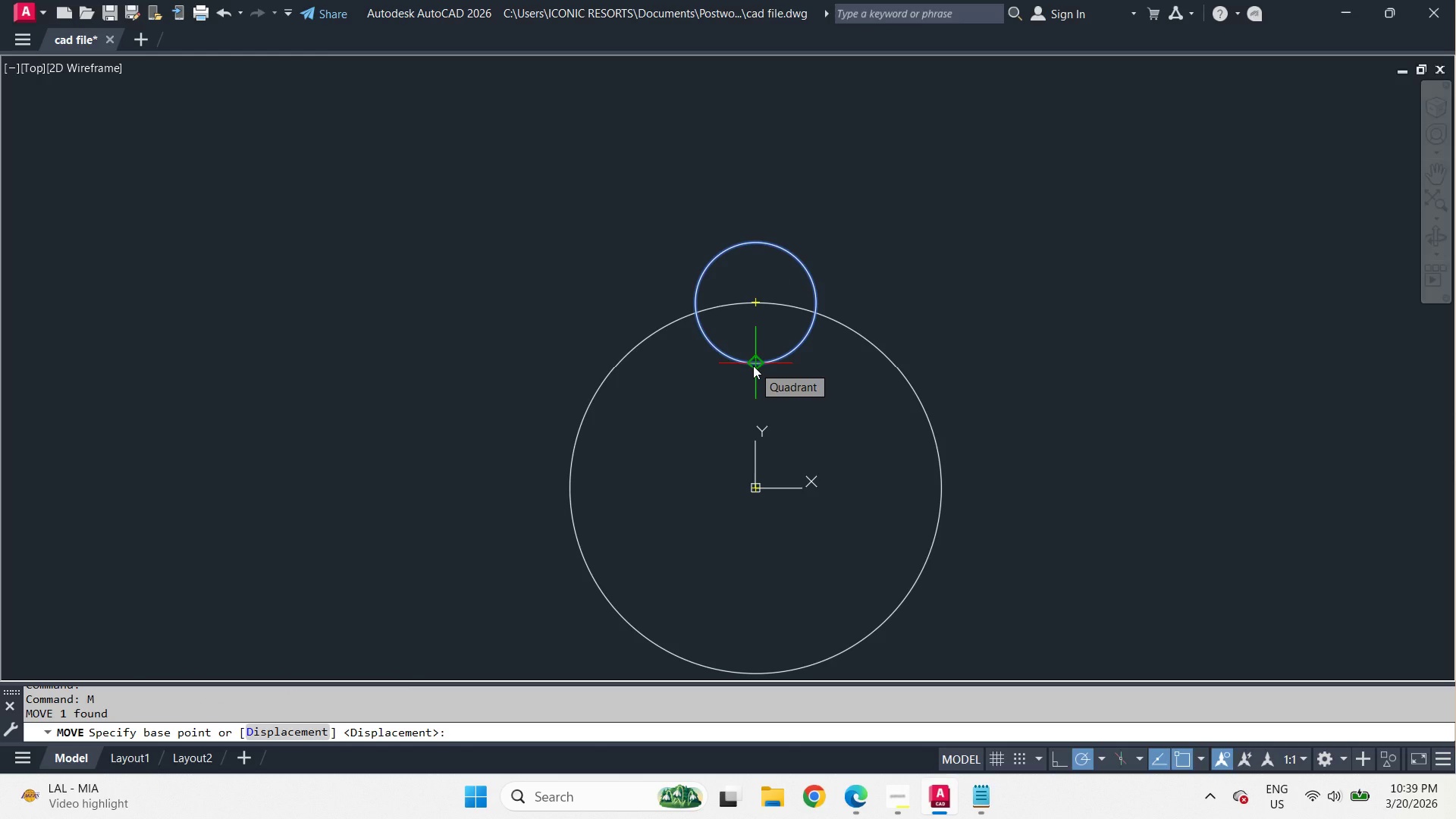 
left_click([753, 366])
 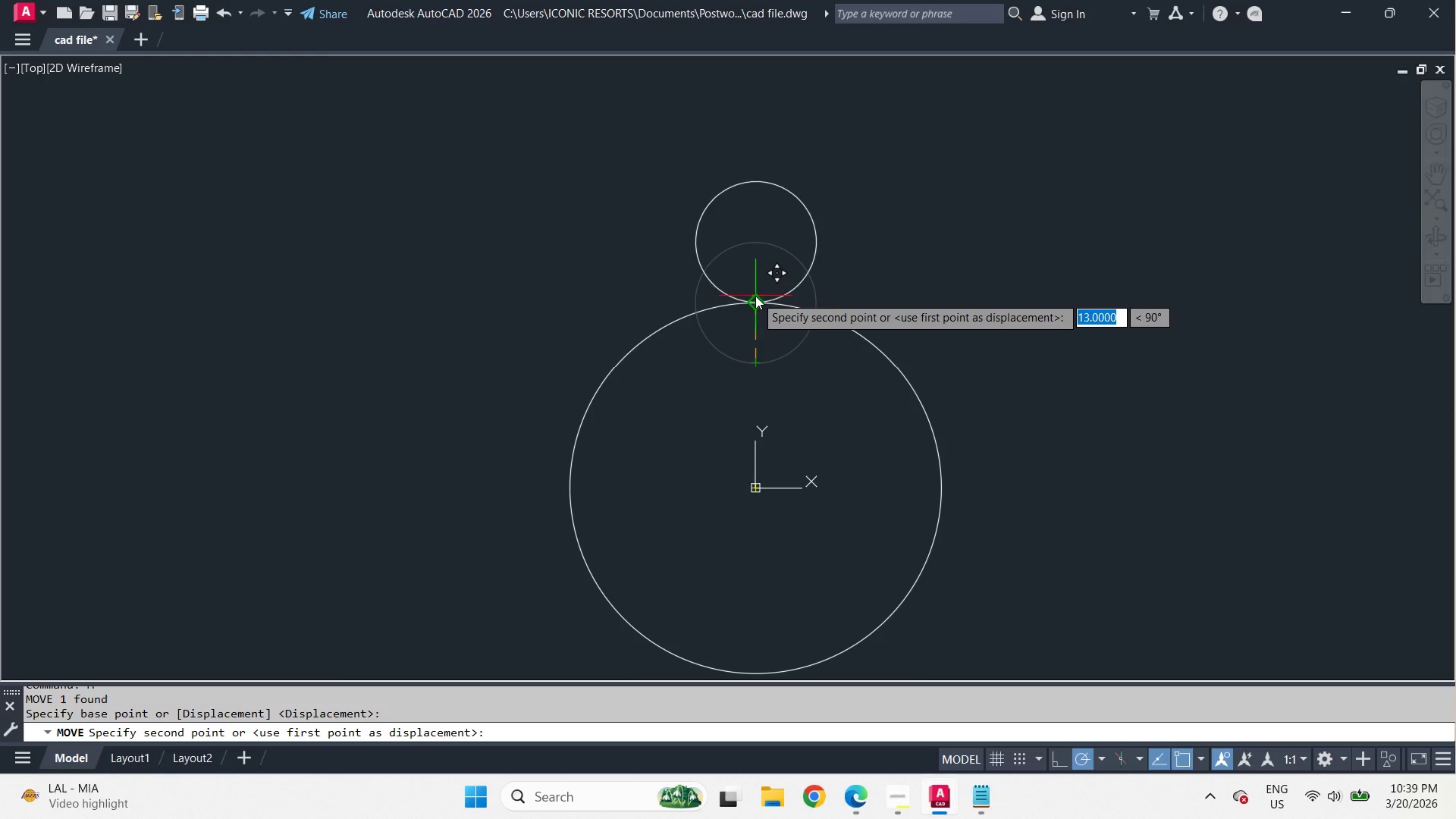 
left_click([755, 296])
 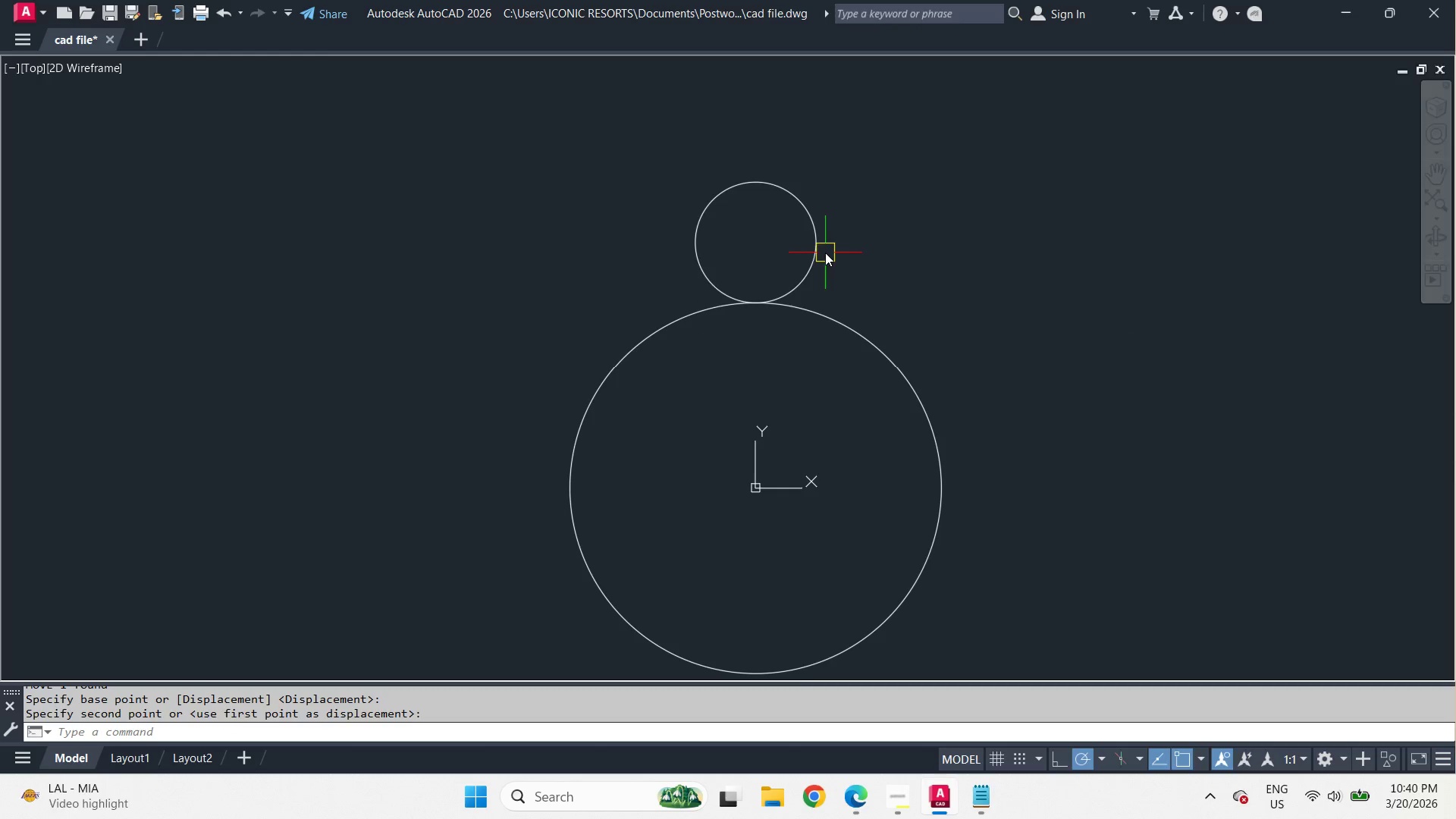 
left_click([821, 253])
 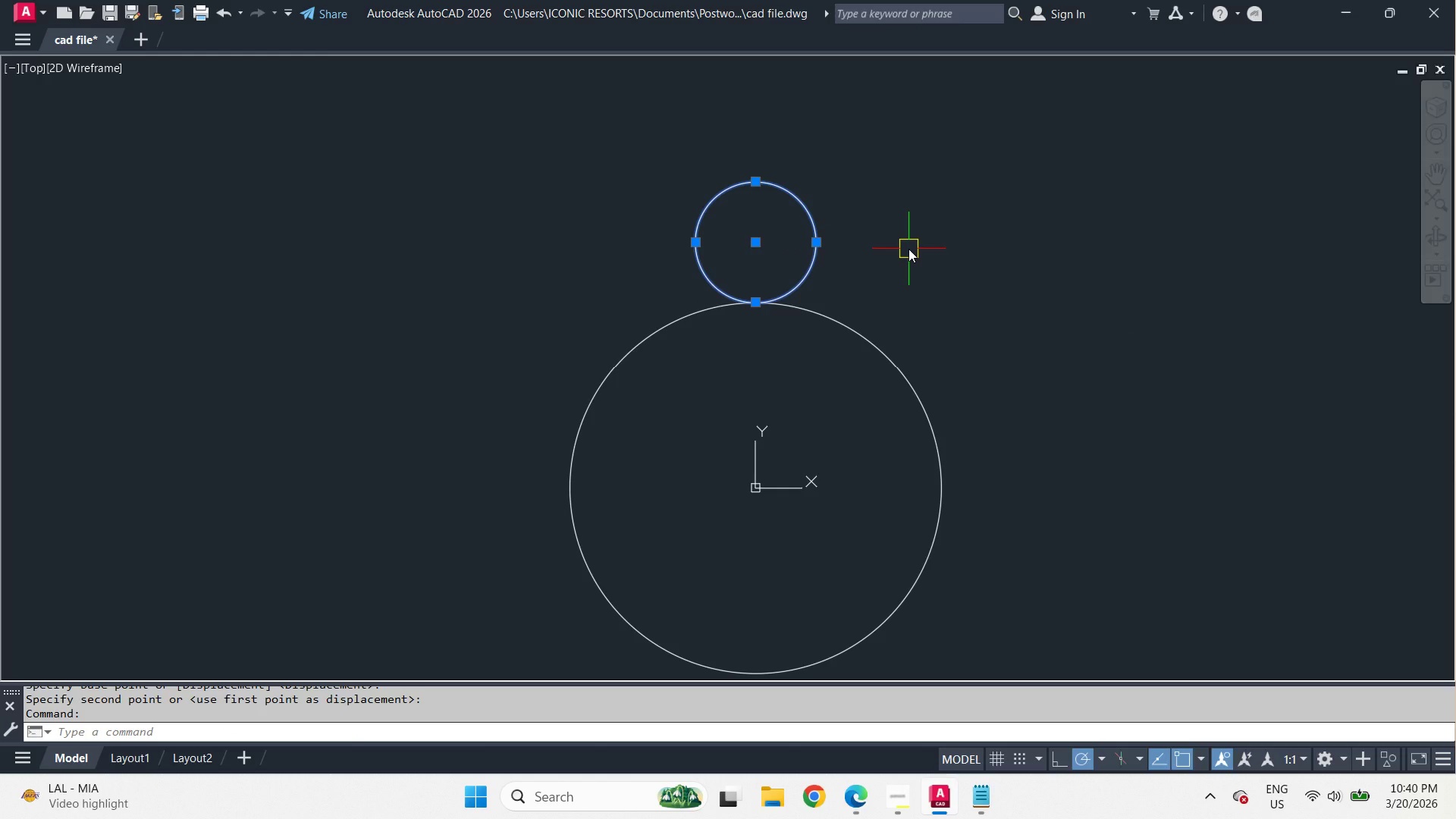 
wait(5.61)
 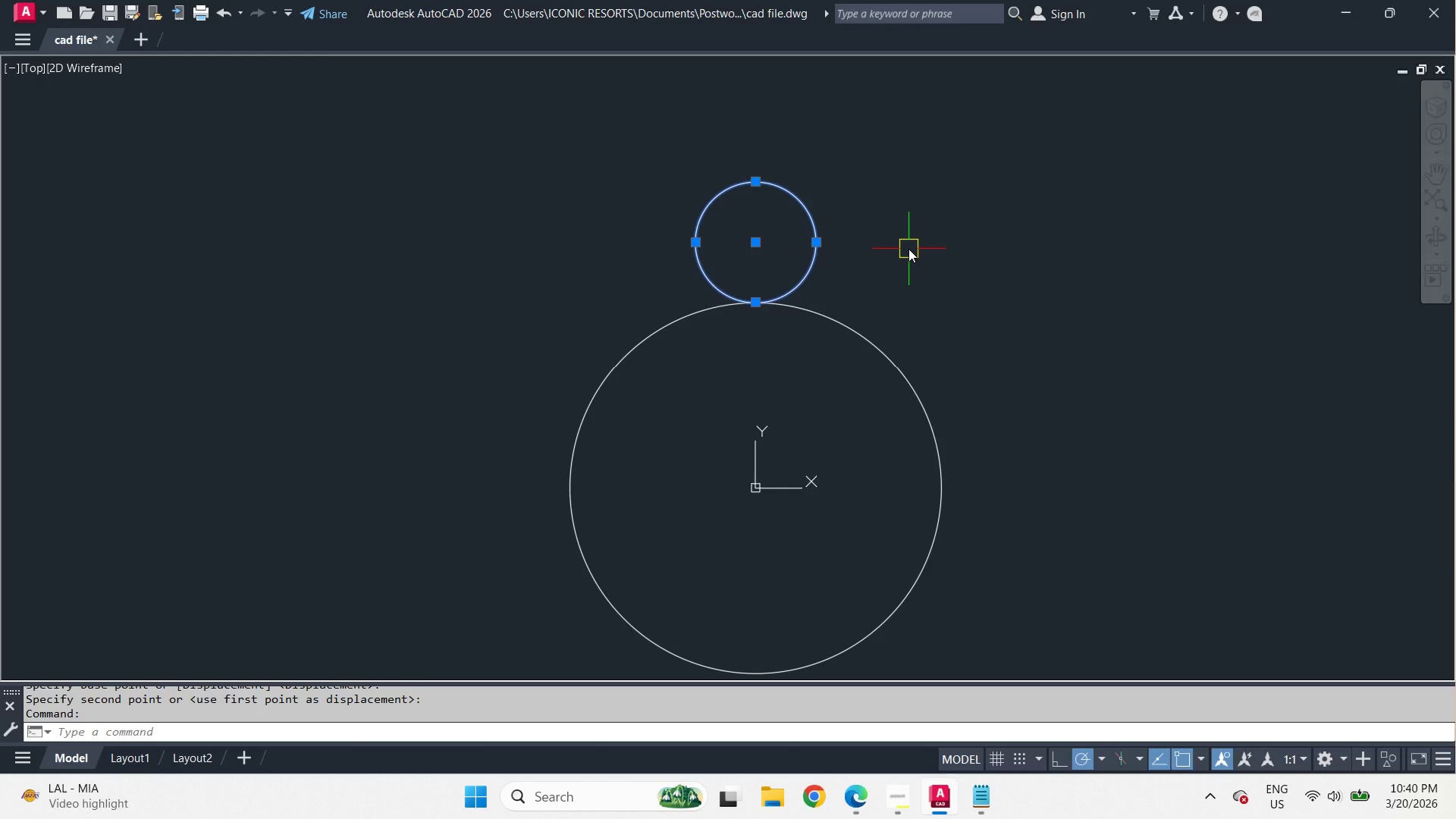 
key(M)
 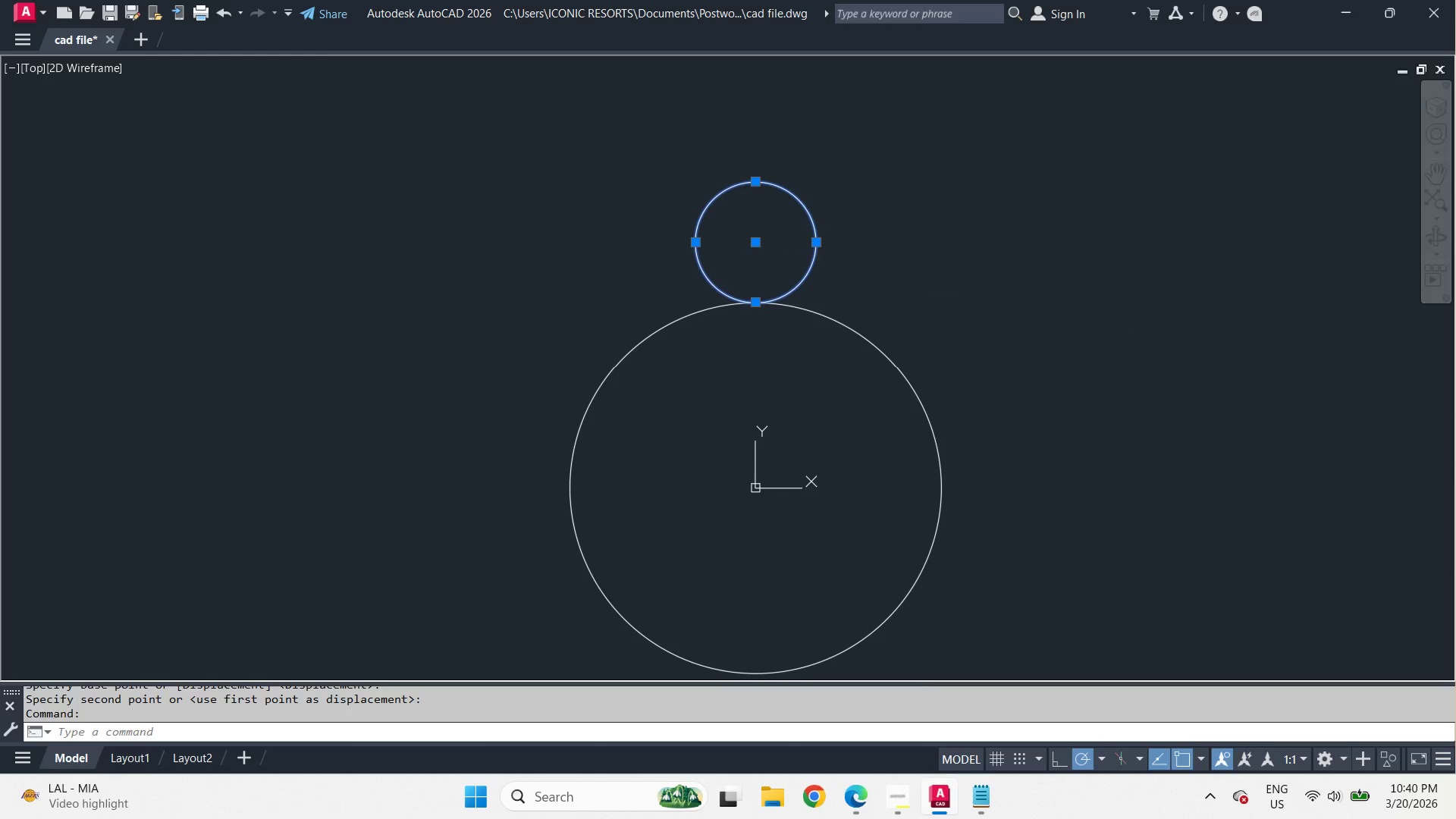 
key(Space)
 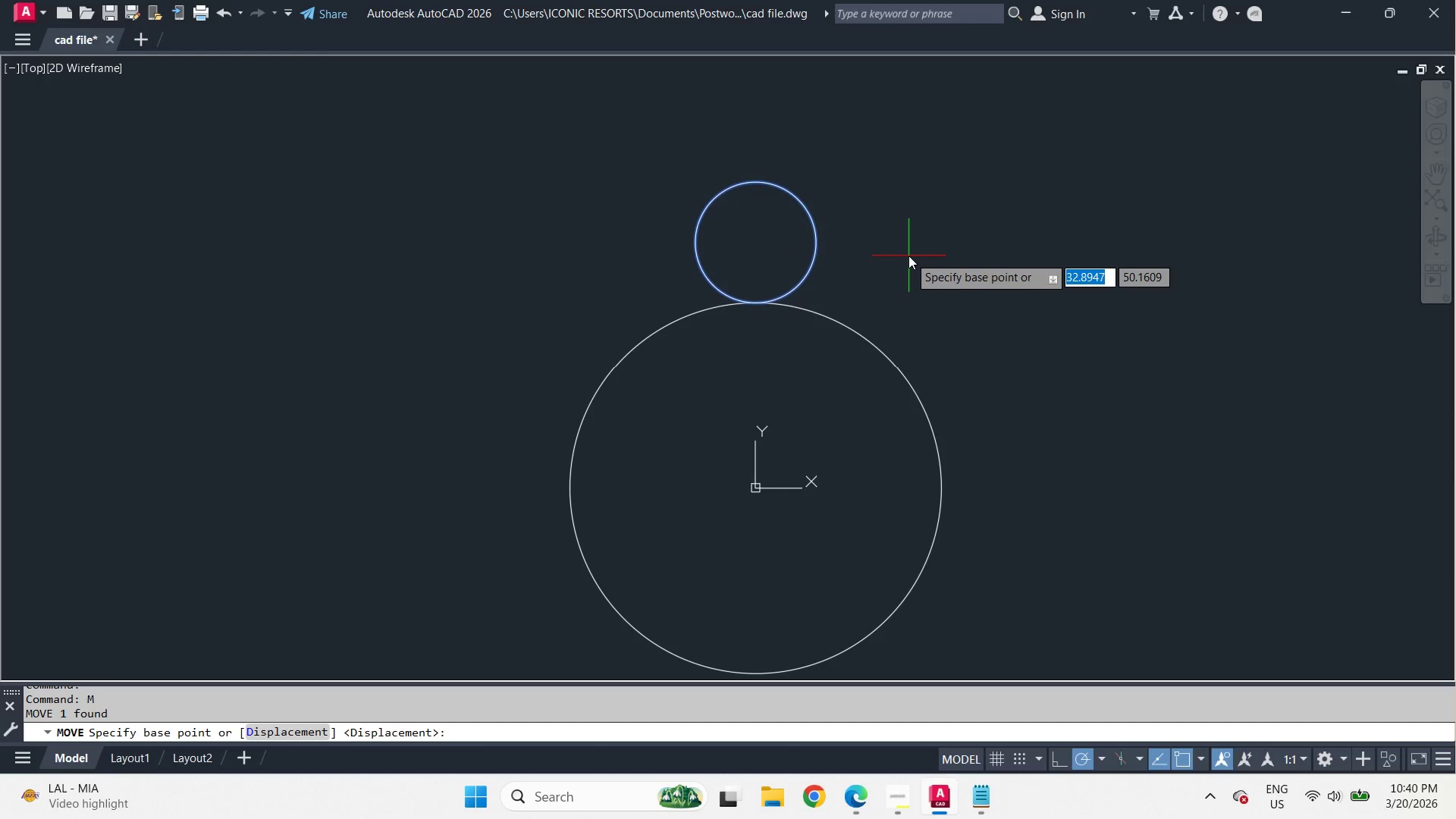 
left_click([909, 256])
 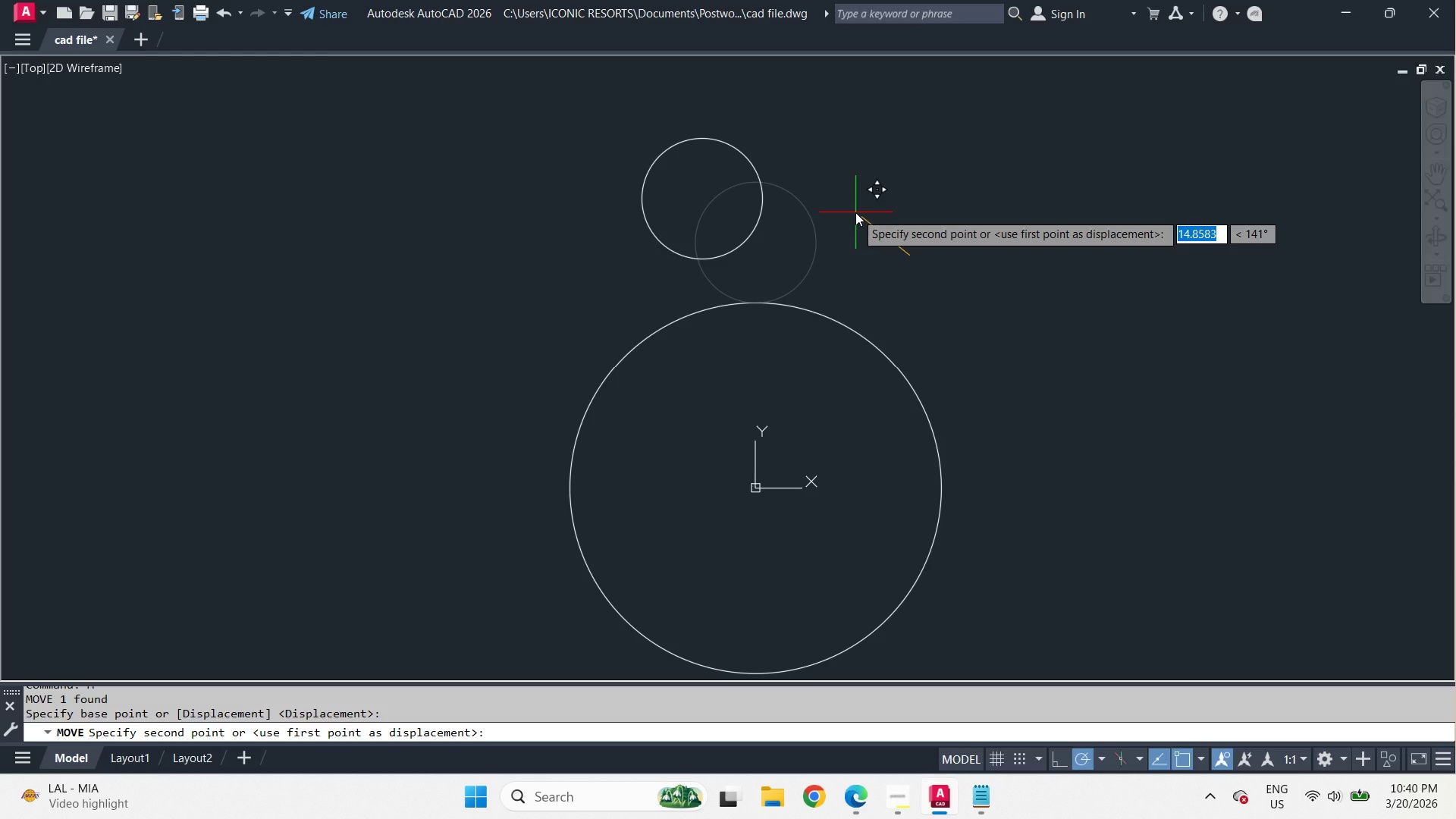 
key(F8)
 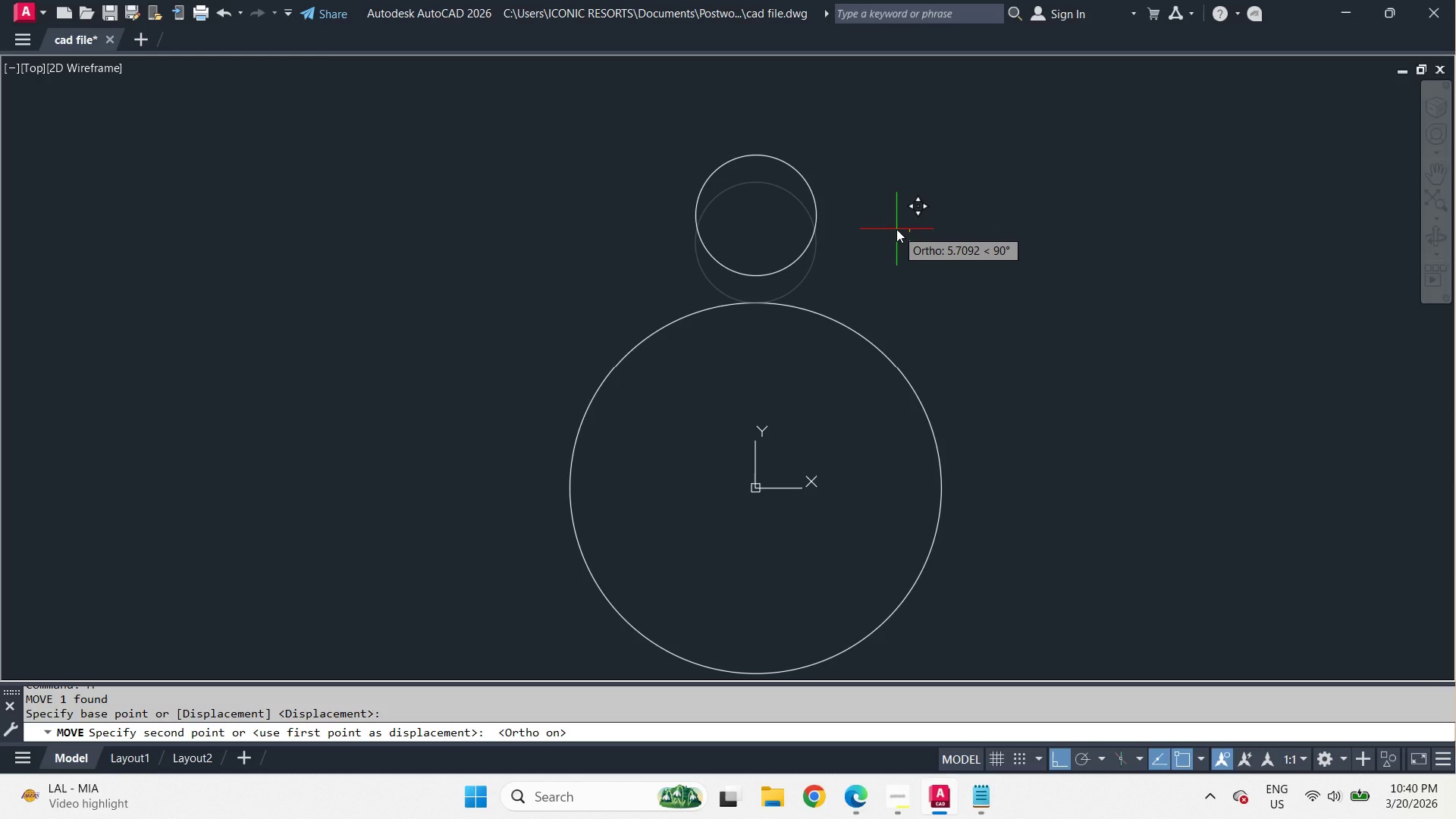 
wait(10.22)
 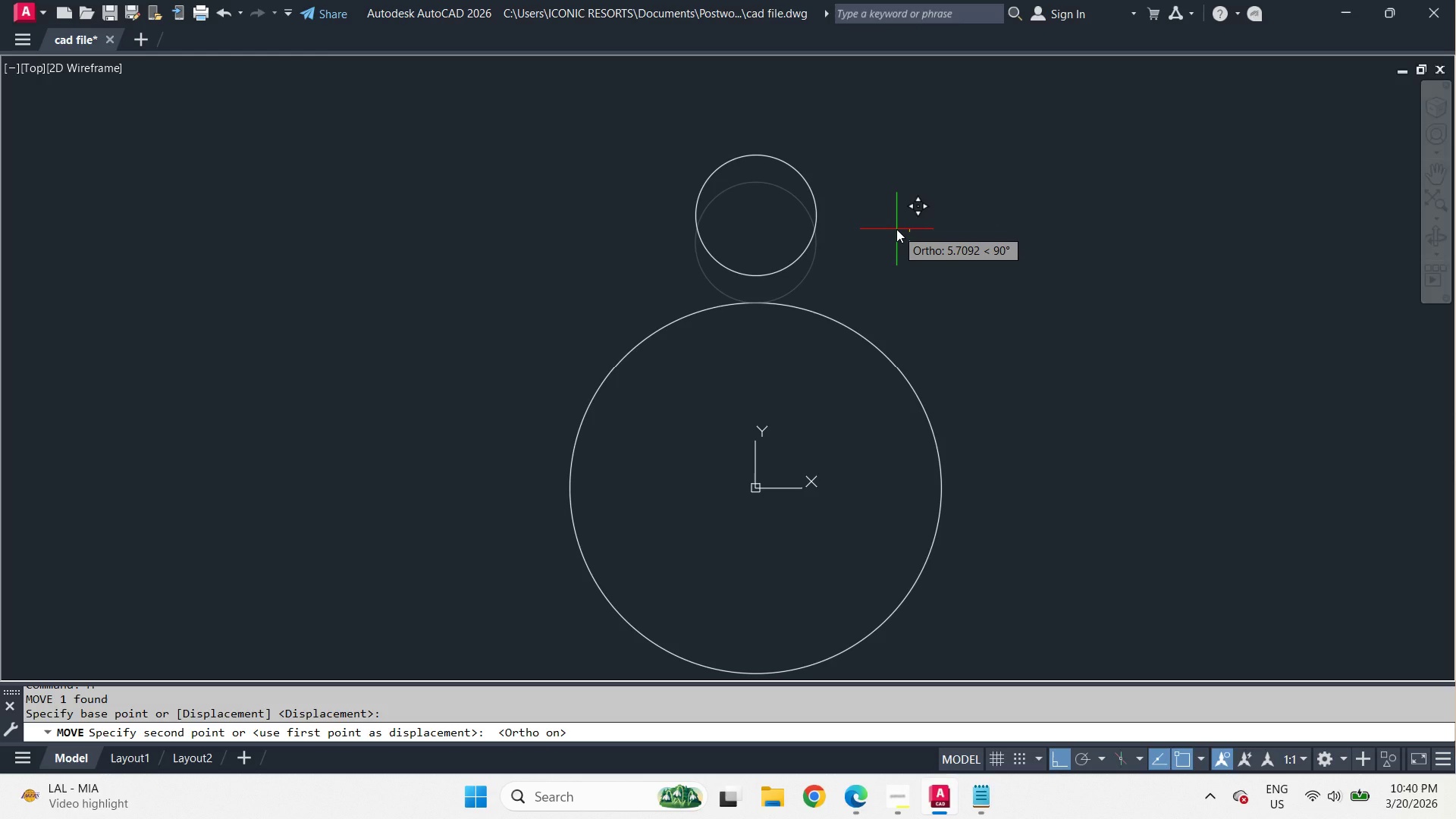 
key(Numpad1)
 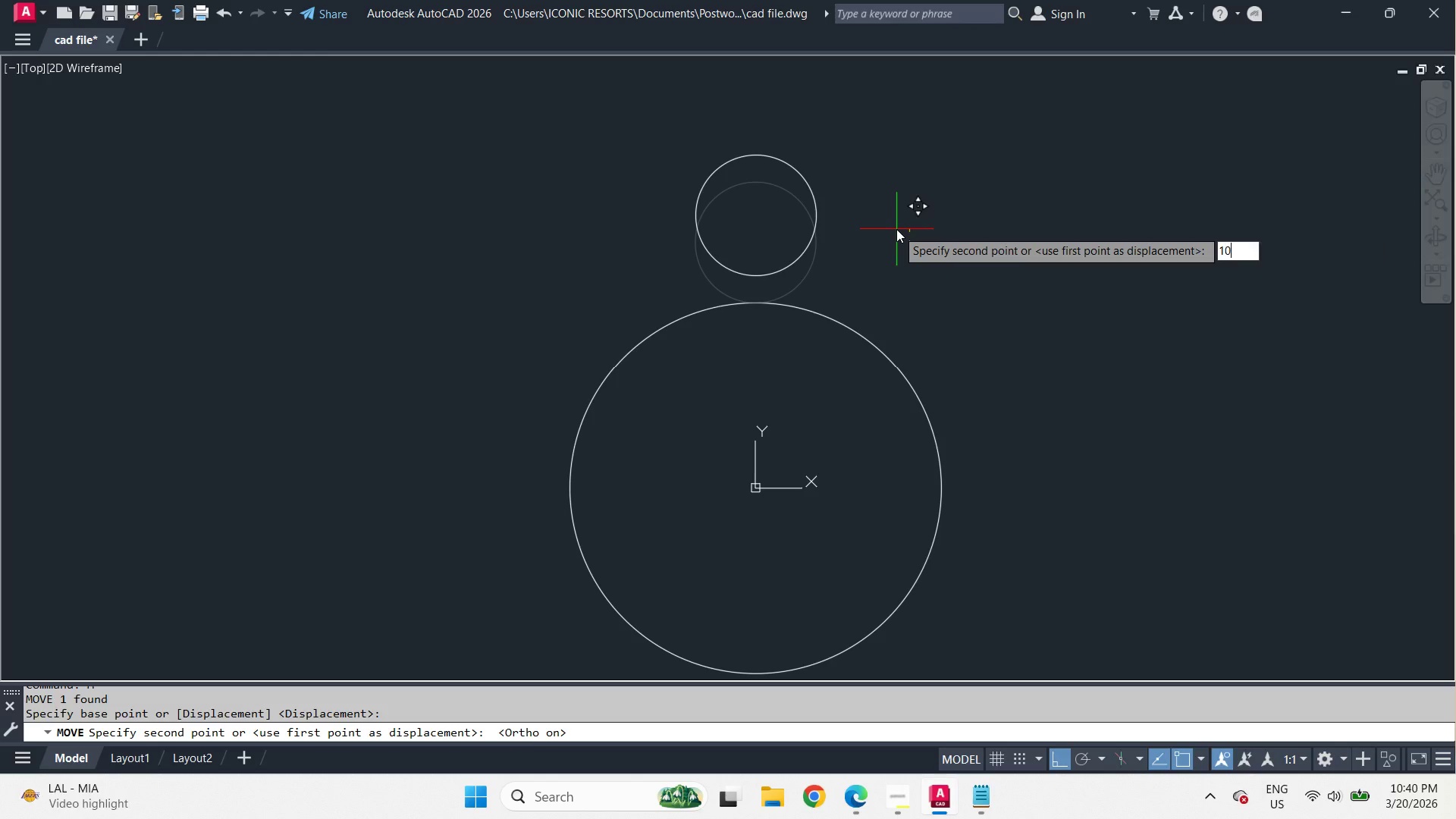 
key(Numpad0)
 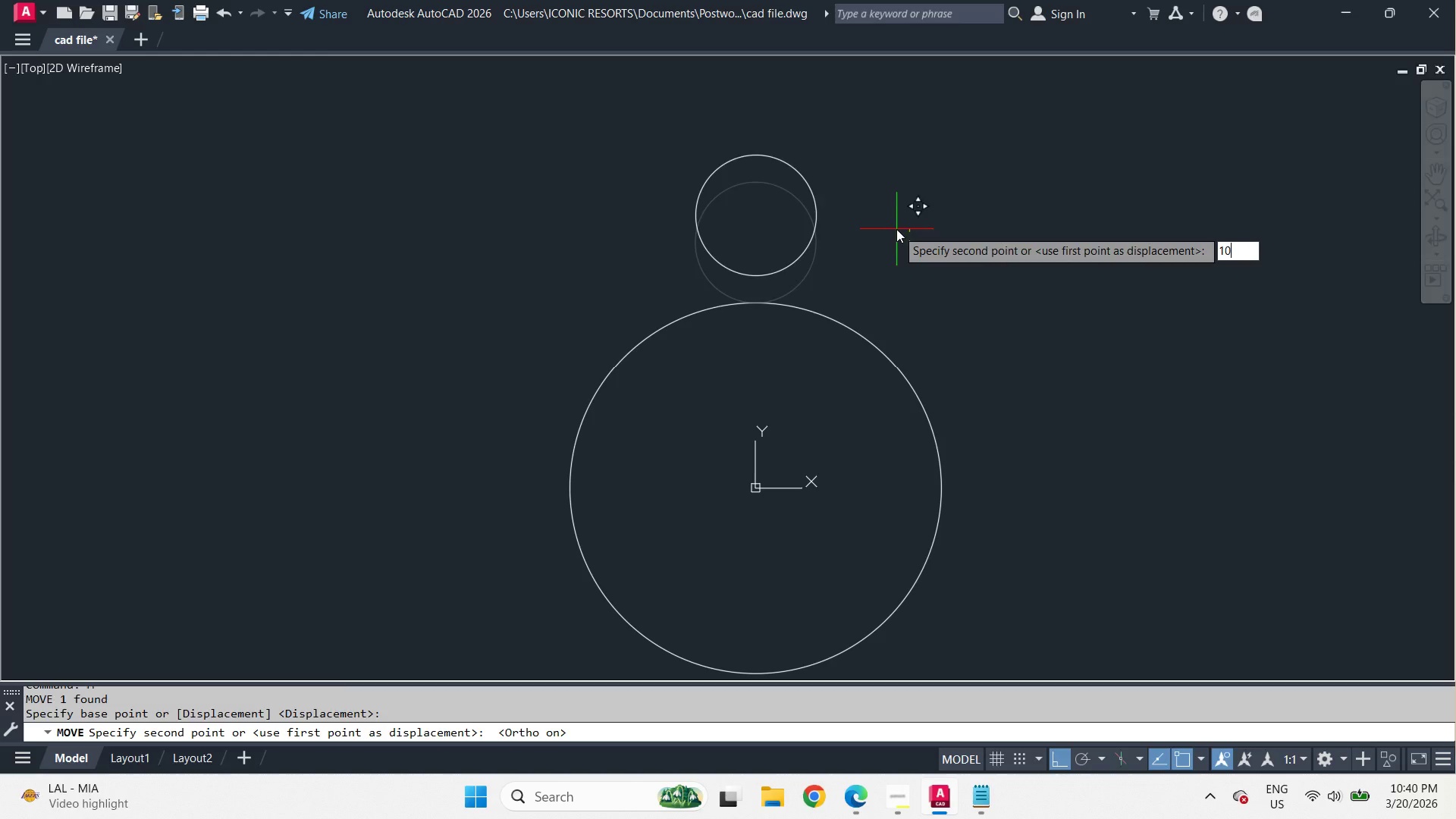 
key(NumpadEnter)
 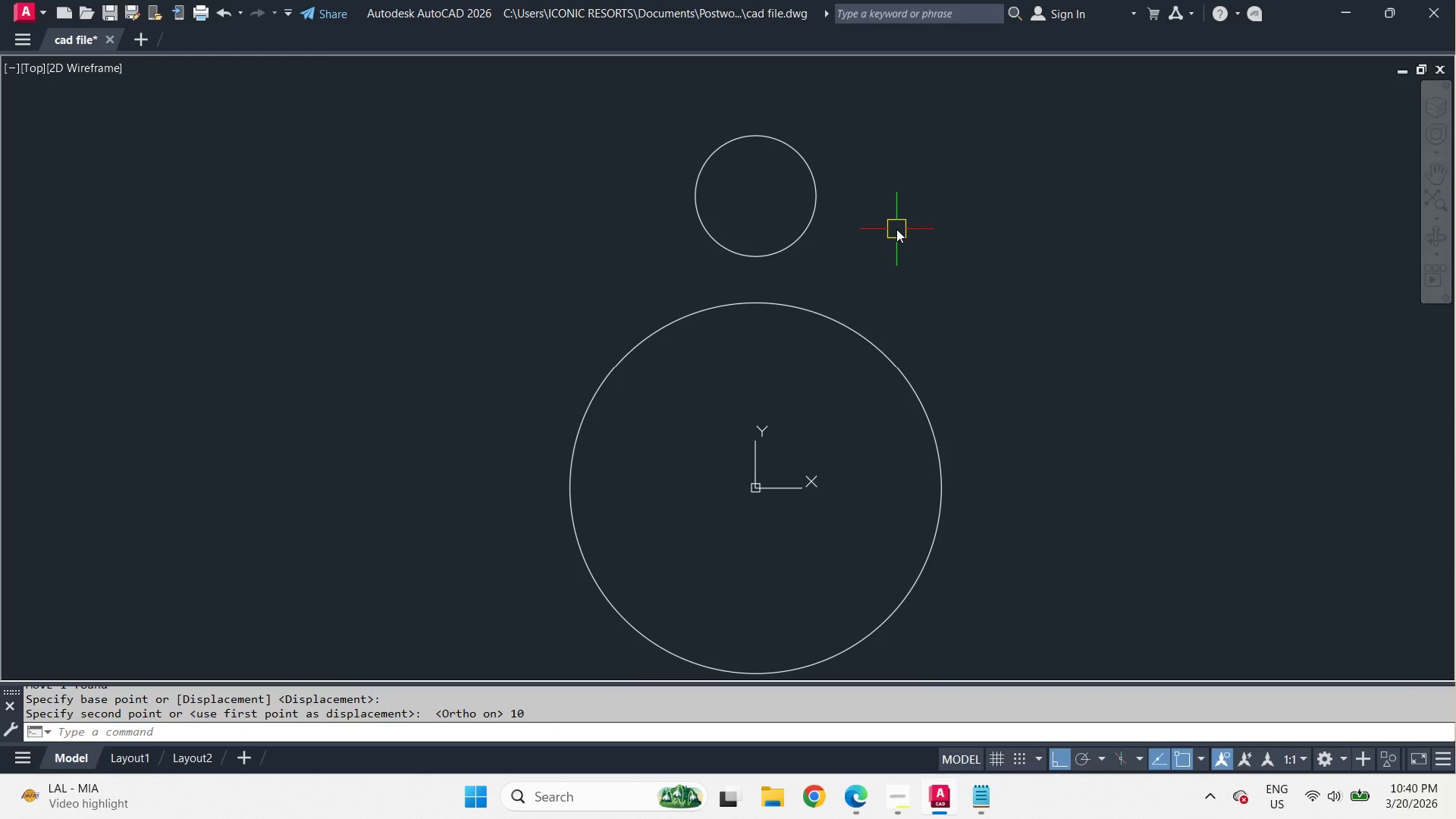 
scroll: coordinate [893, 230], scroll_direction: down, amount: 3.0
 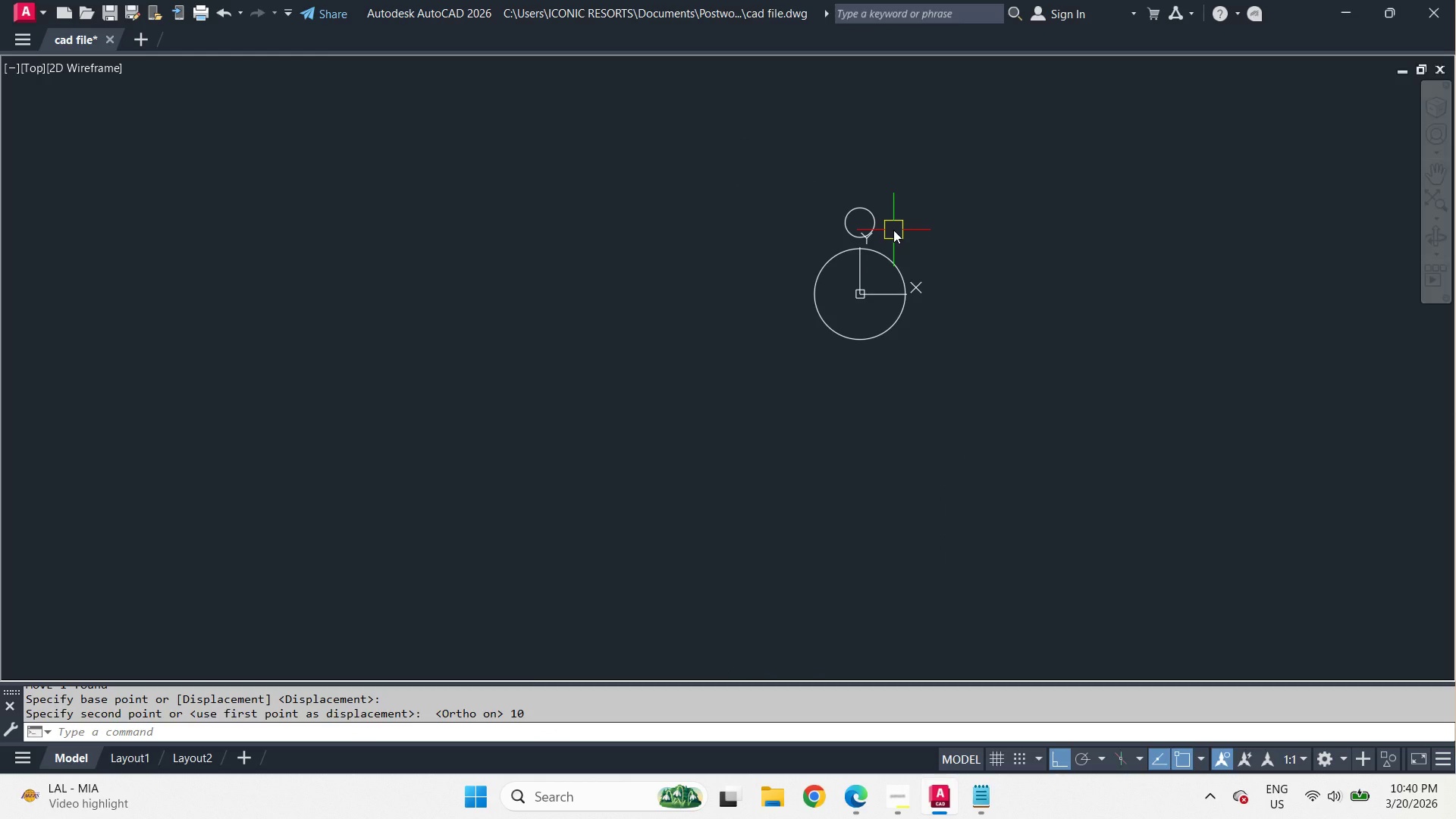 
type(un )
key(Escape)
 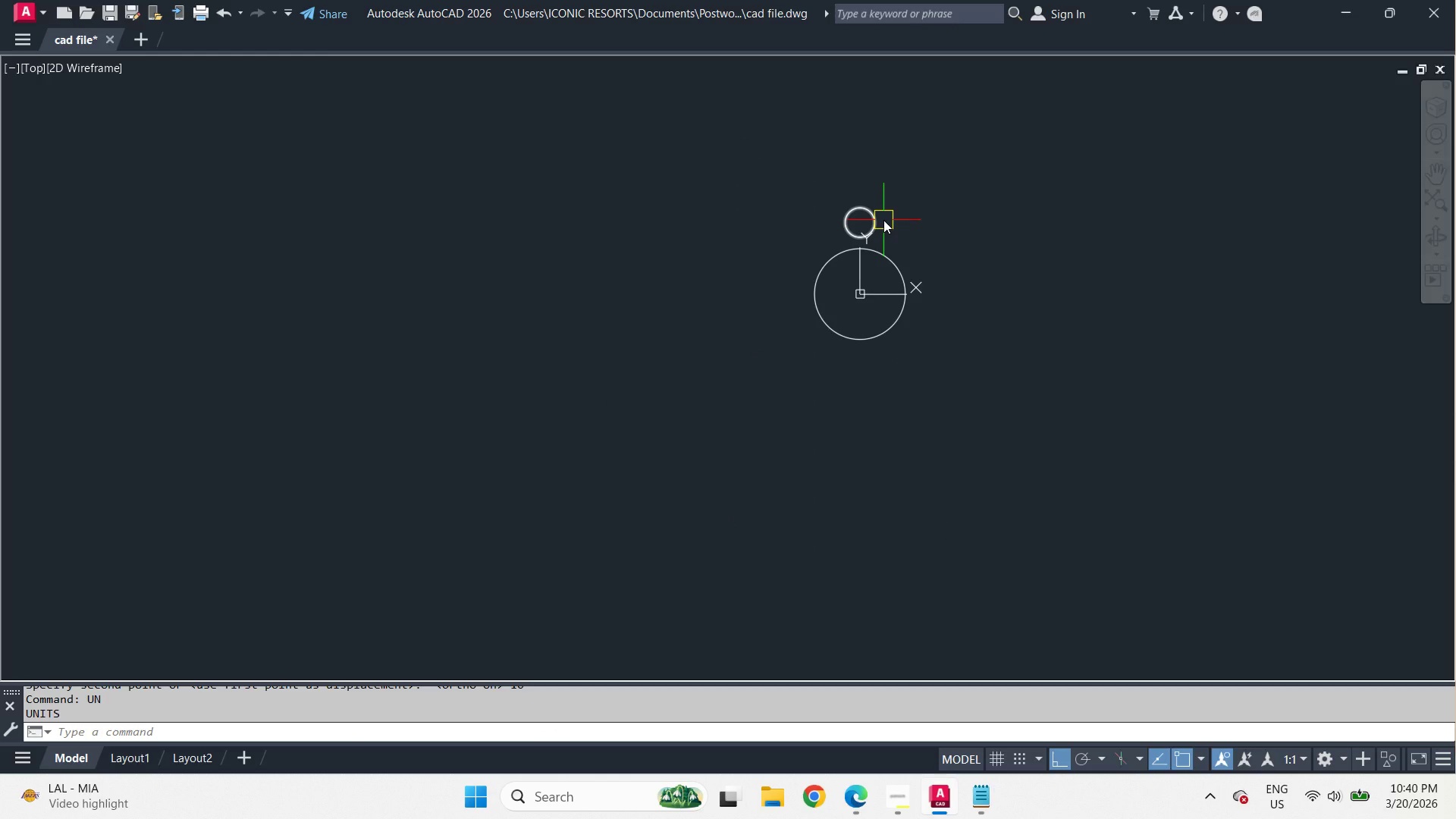 
scroll: coordinate [883, 220], scroll_direction: up, amount: 2.0
 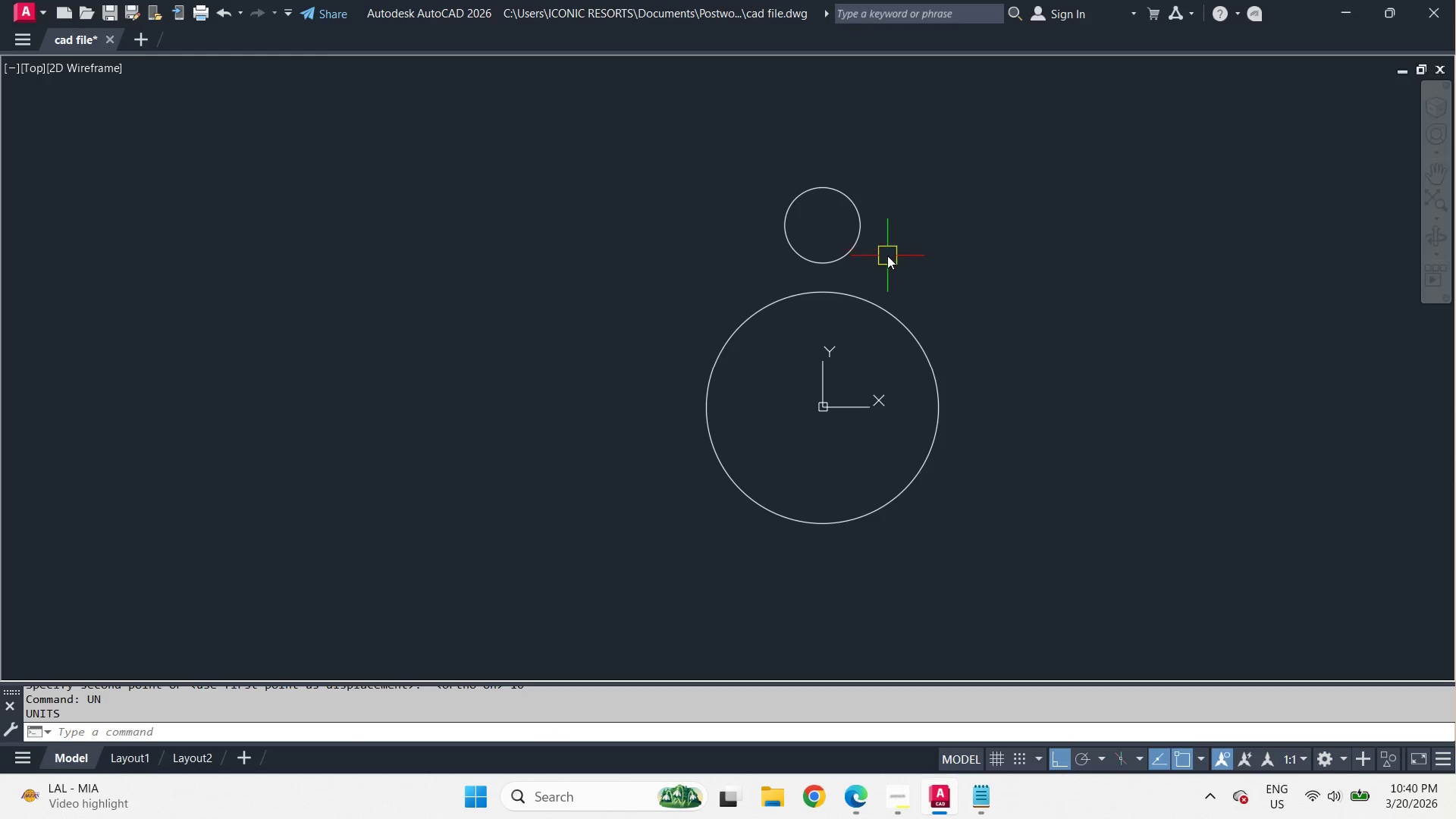 
left_click([855, 237])
 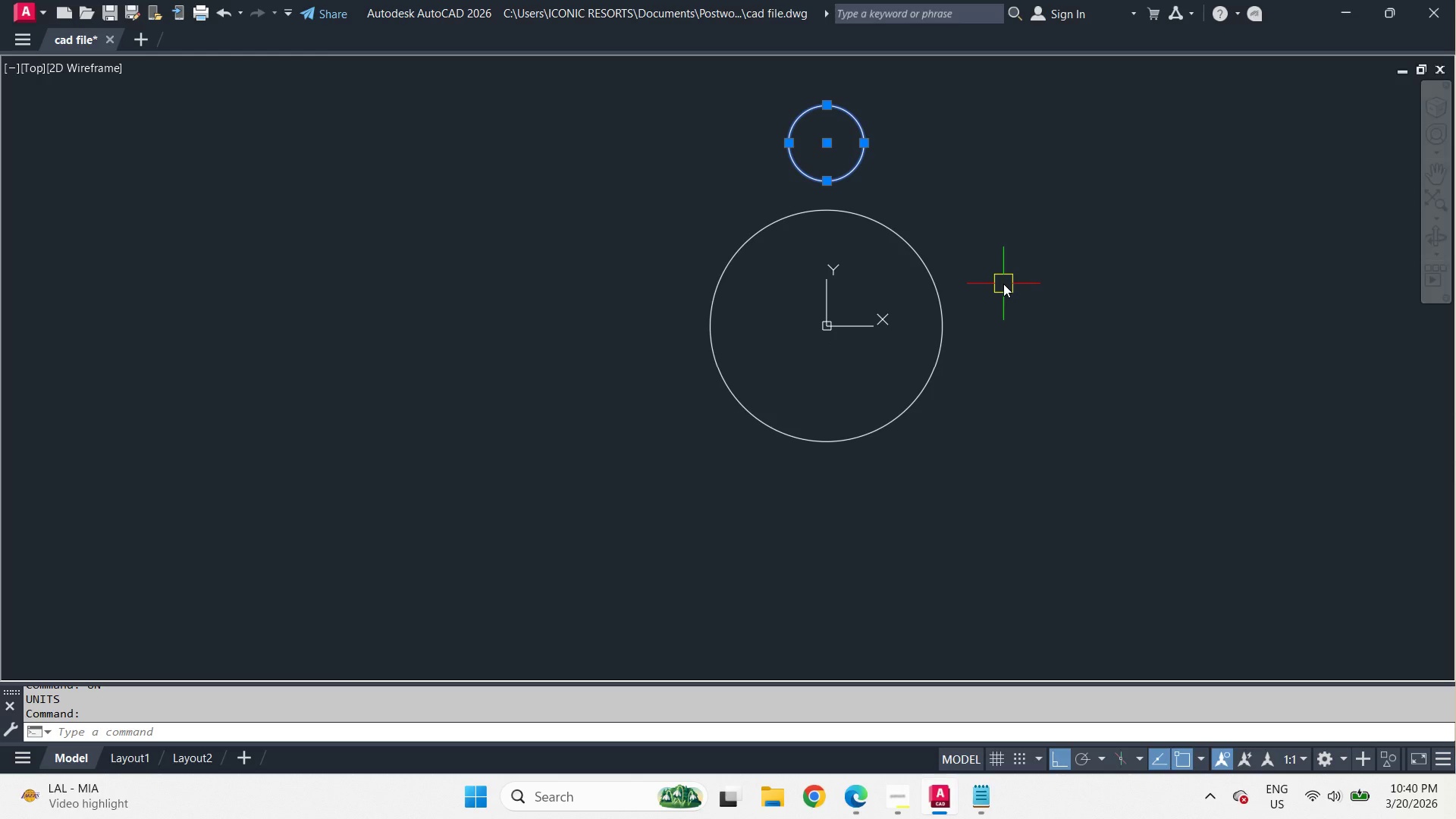 
type(ar )
 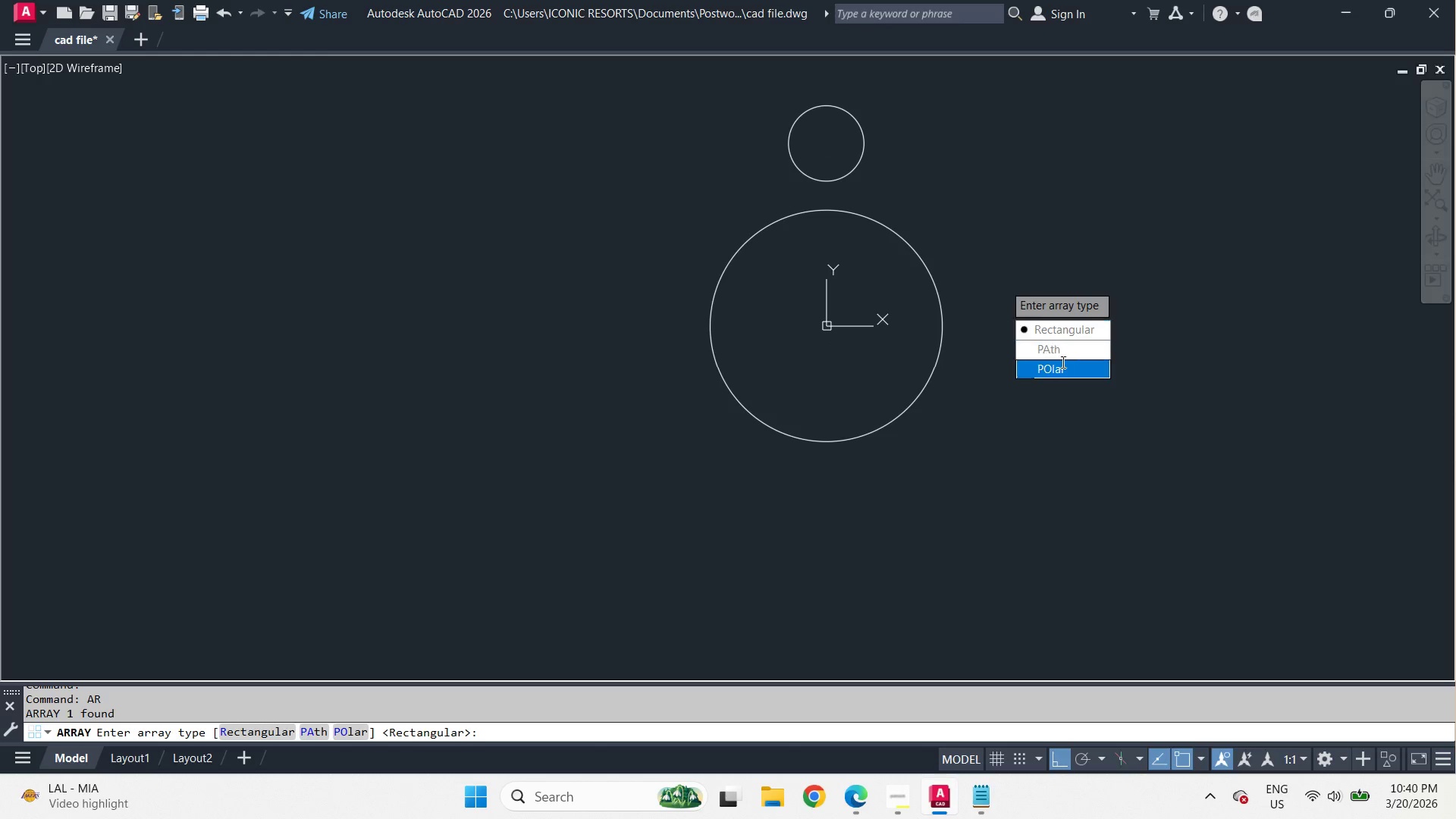 
left_click_drag(start_coordinate=[1062, 369], to_coordinate=[1003, 284])
 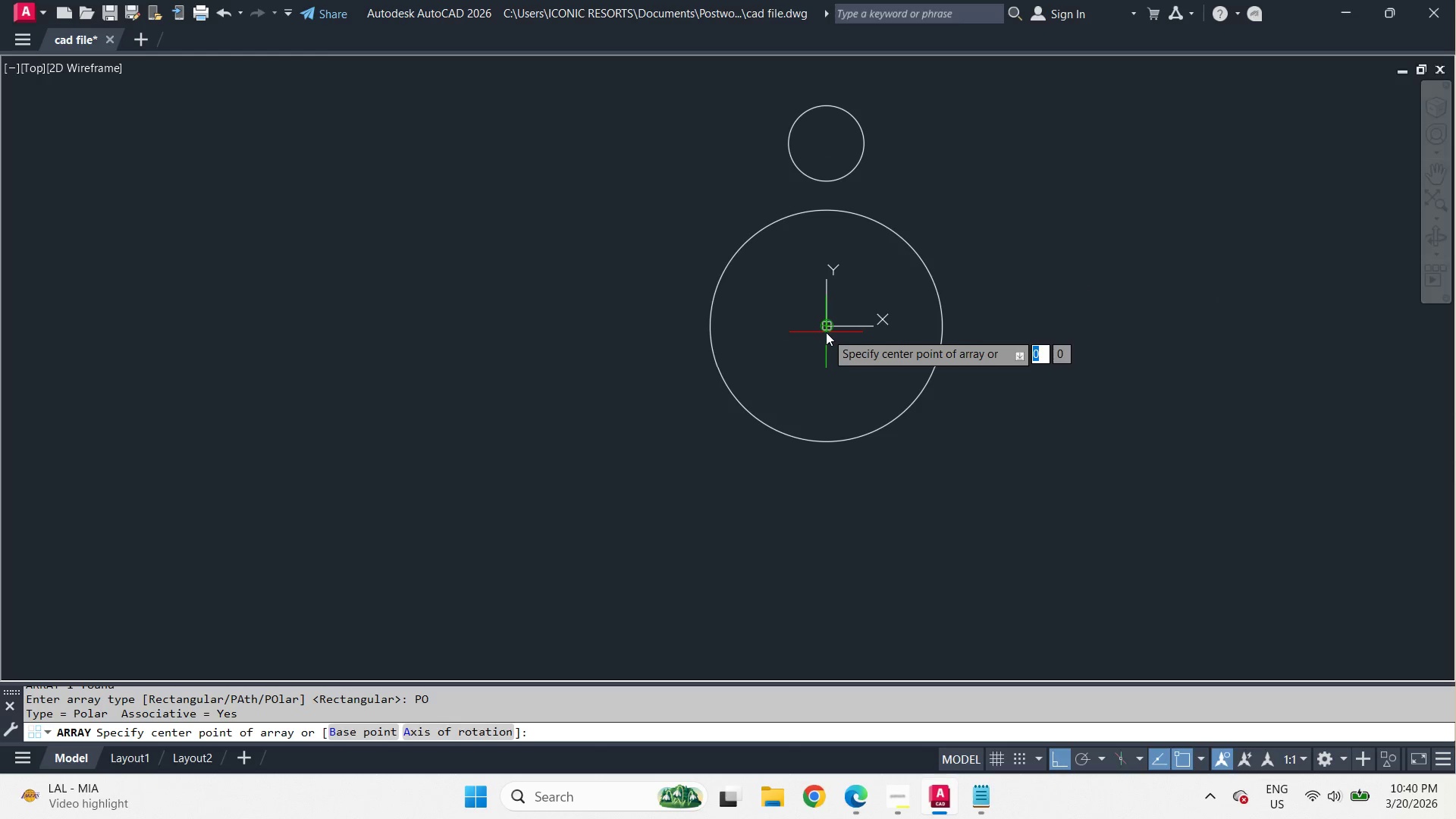 
left_click([826, 331])
 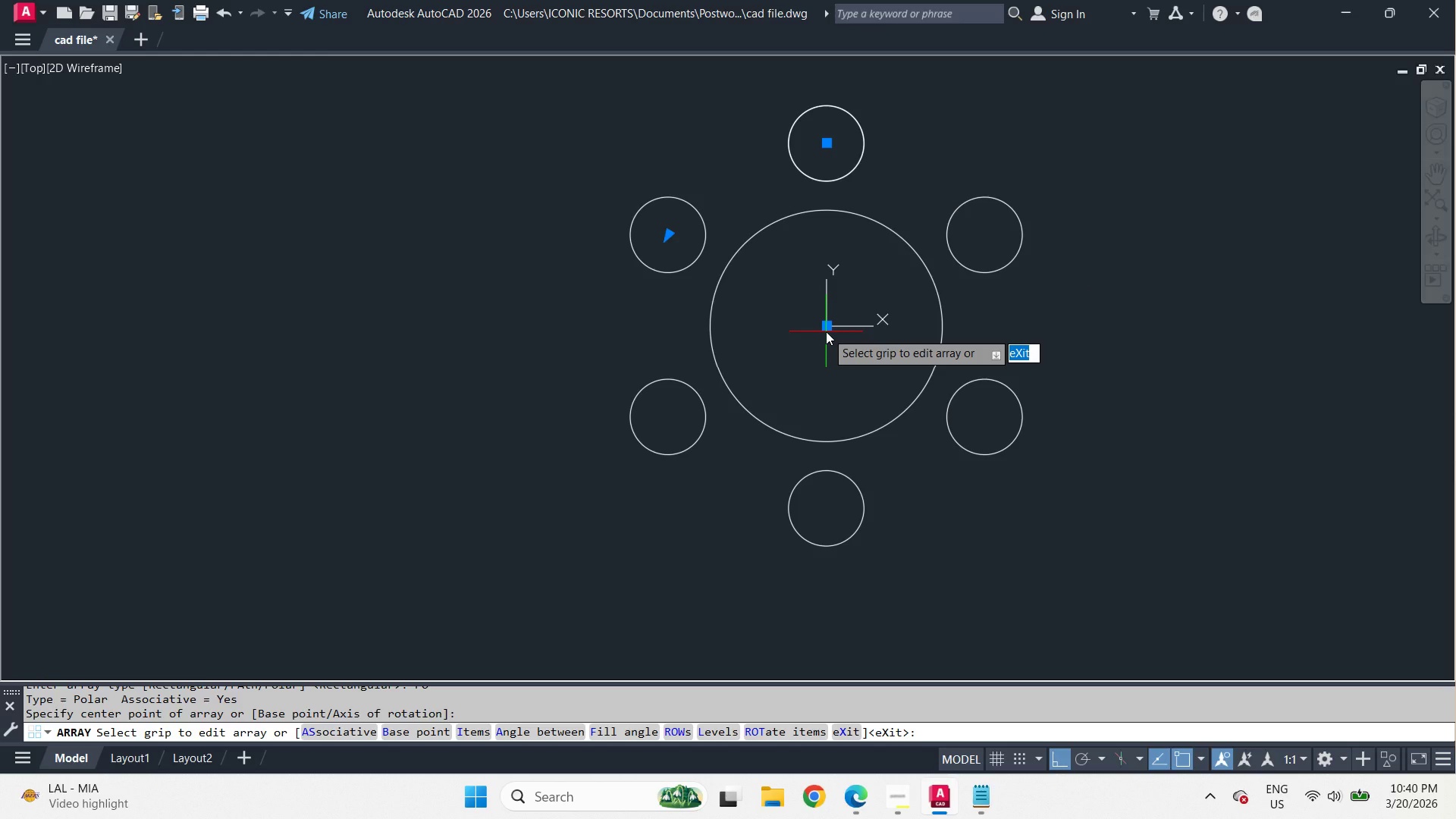 
key(I)
 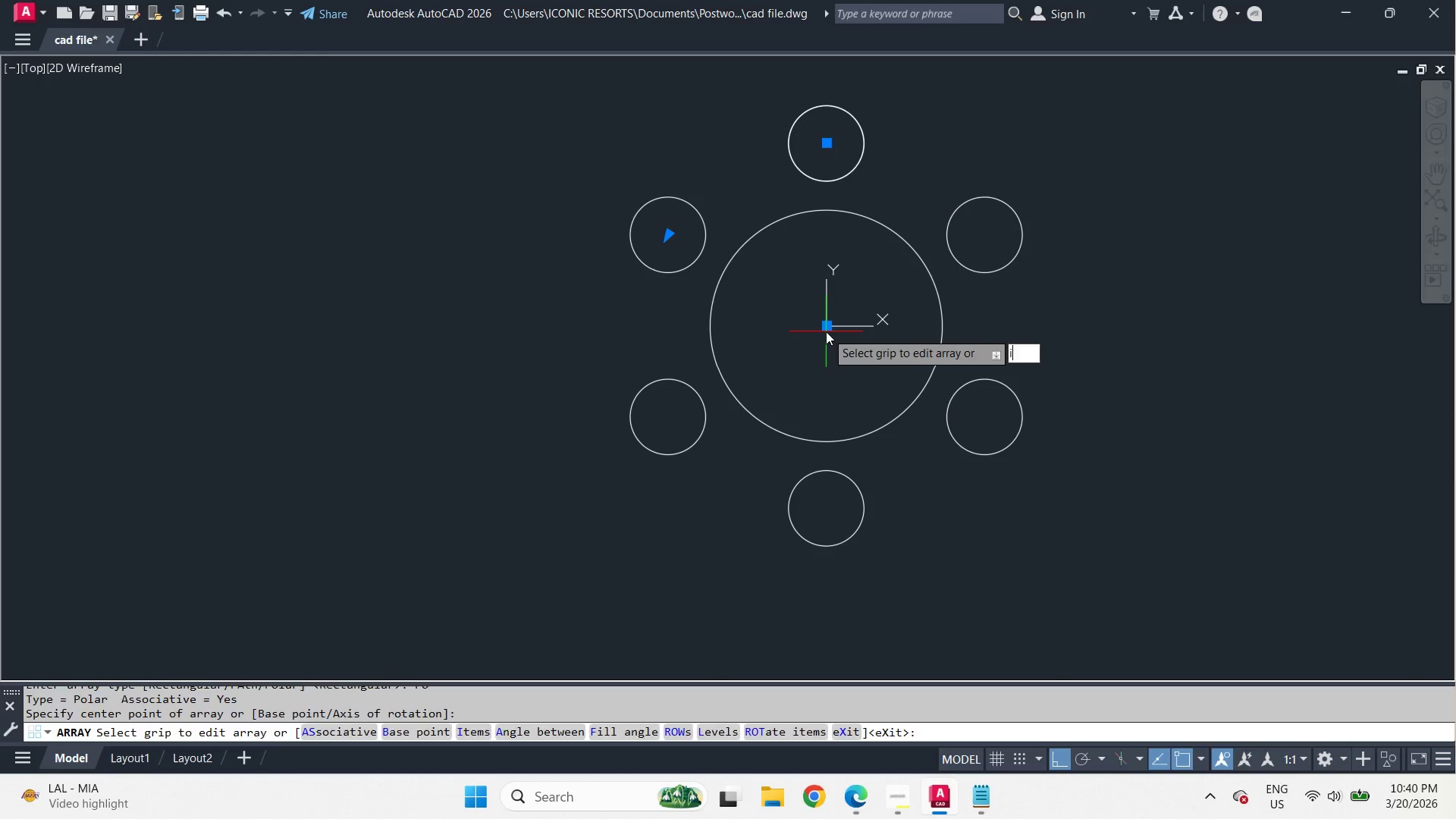 
key(Space)
 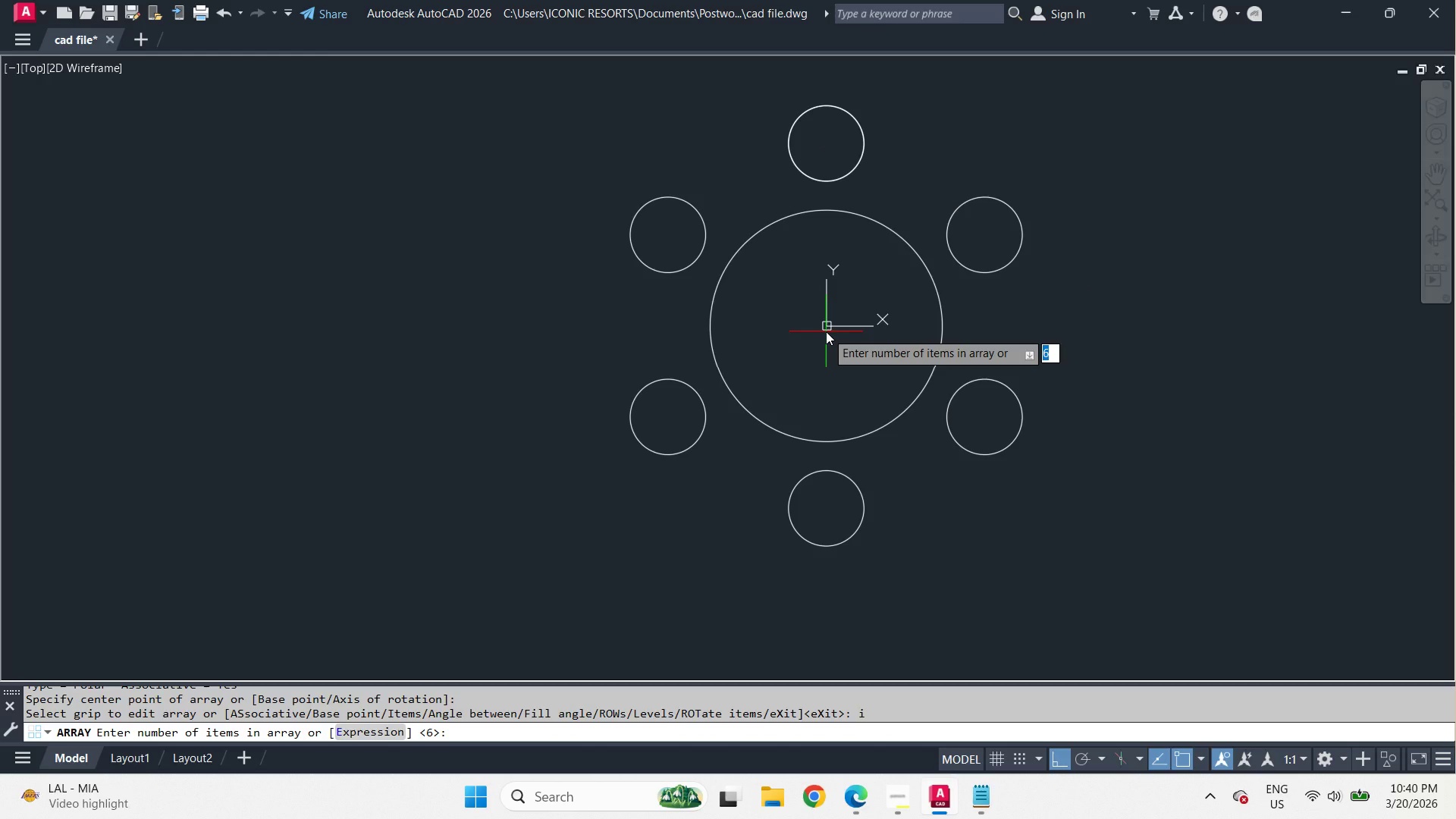 
key(4)
 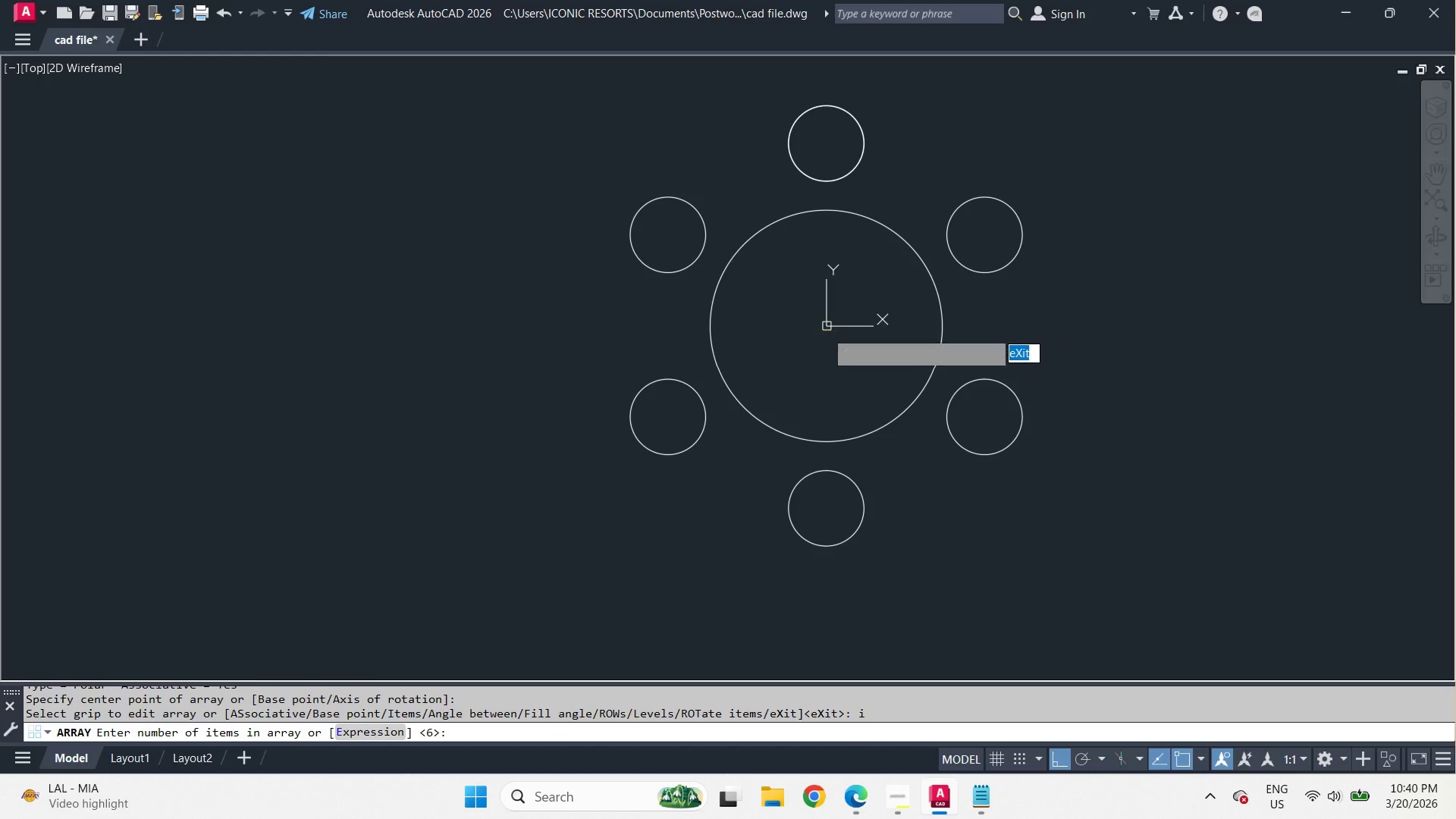 
key(Space)
 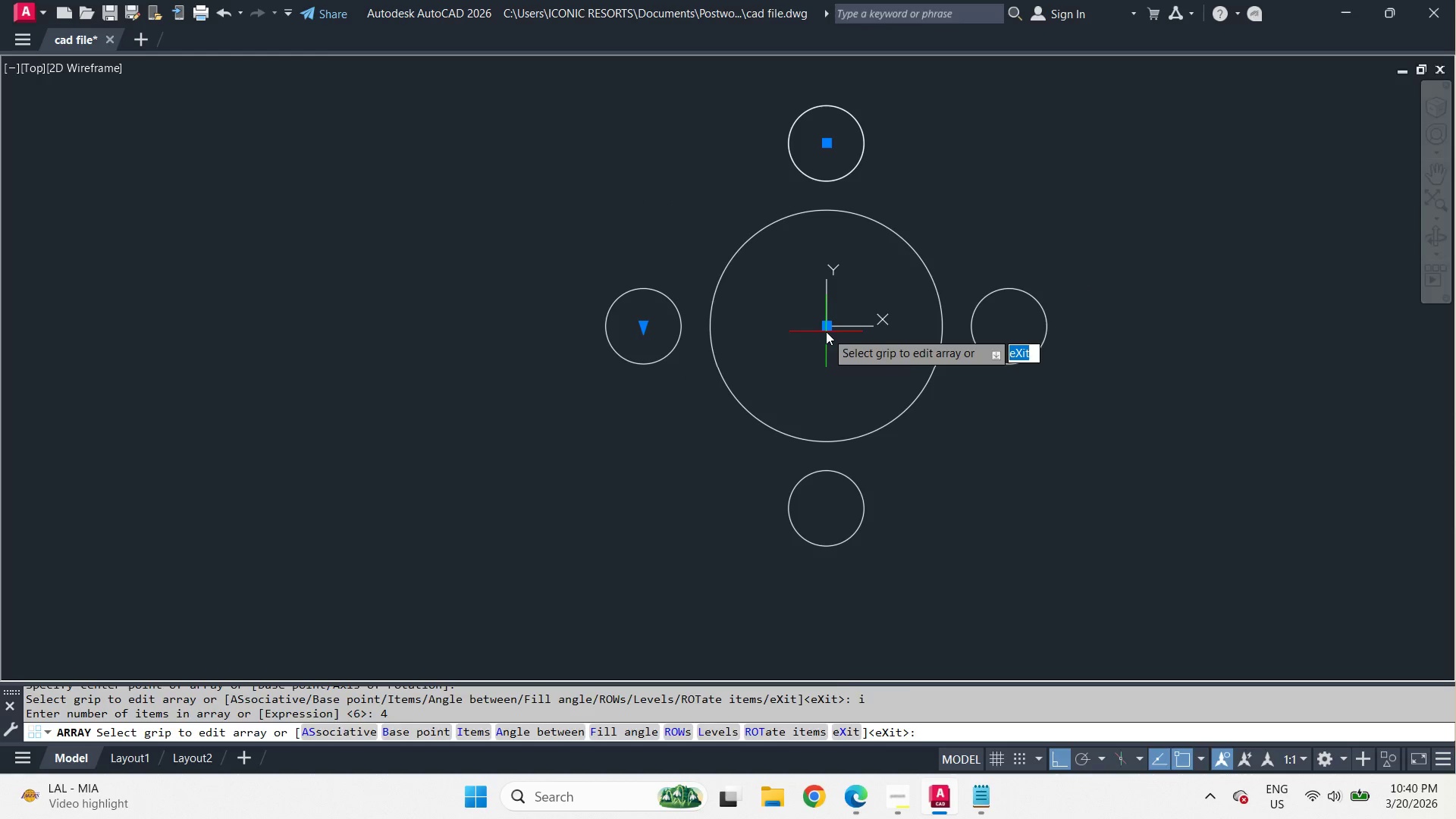 
key(Space)
 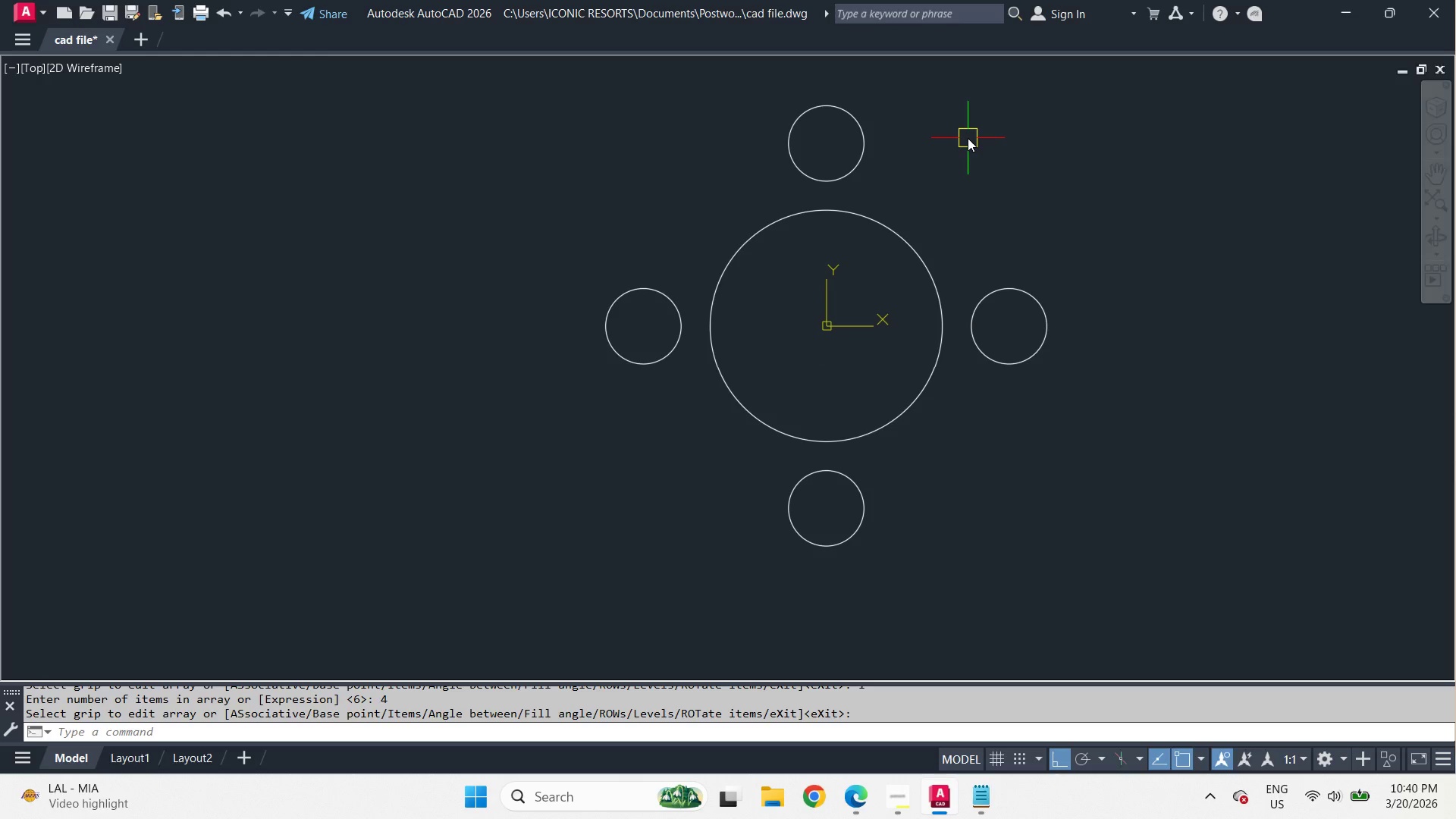 
scroll: coordinate [968, 138], scroll_direction: down, amount: 2.0
 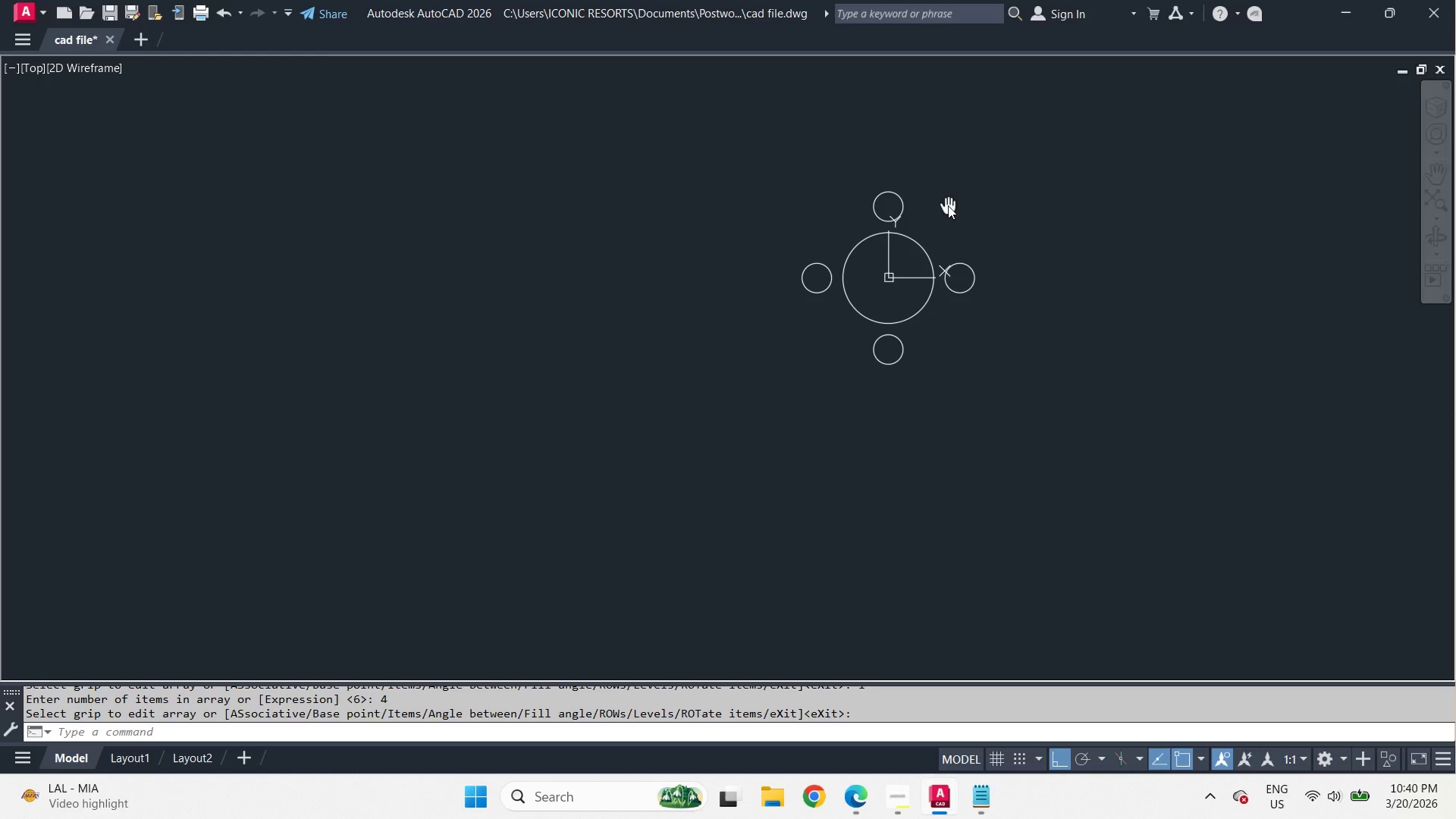 
scroll: coordinate [947, 294], scroll_direction: up, amount: 1.0
 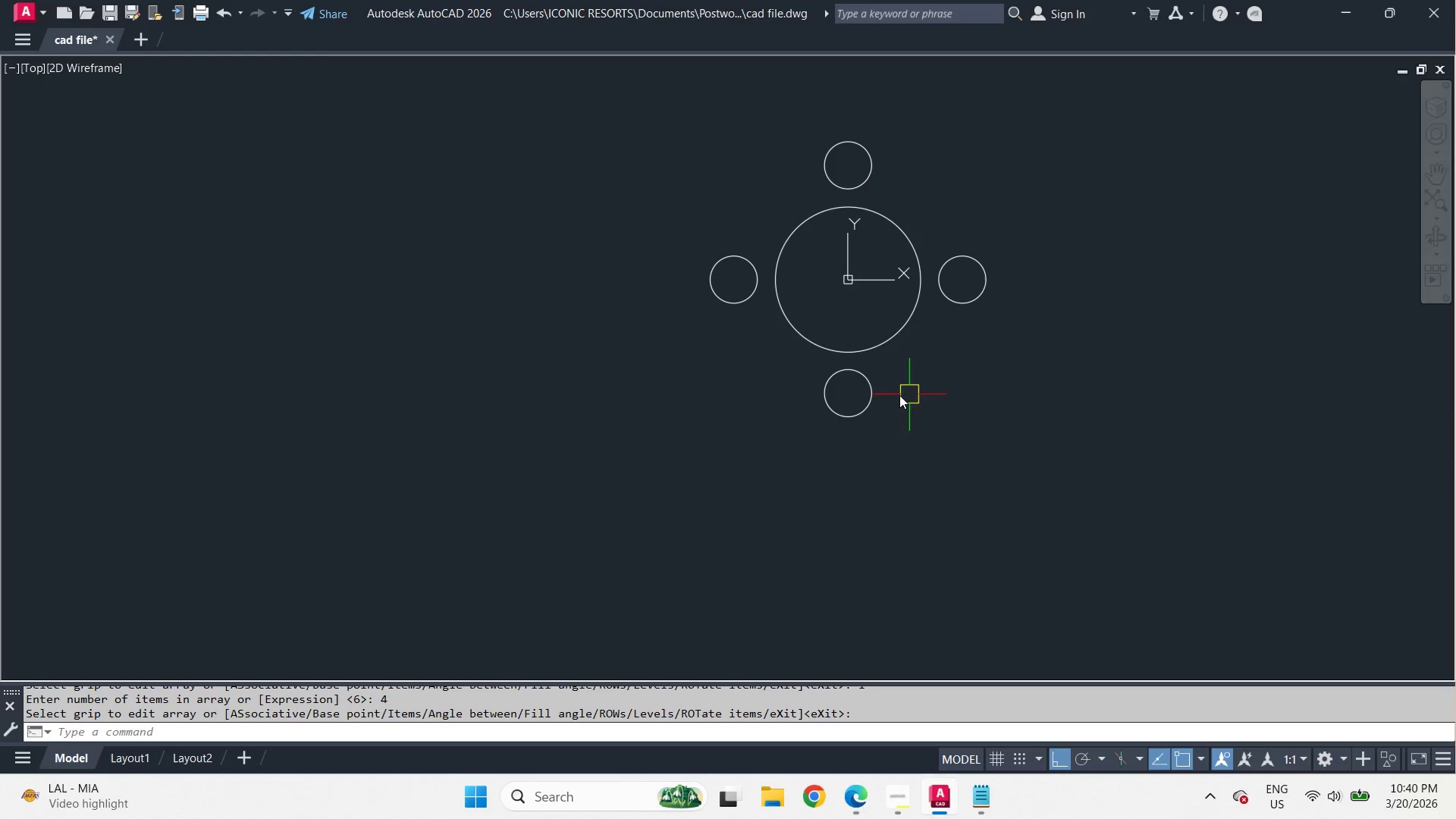 
left_click([872, 394])
 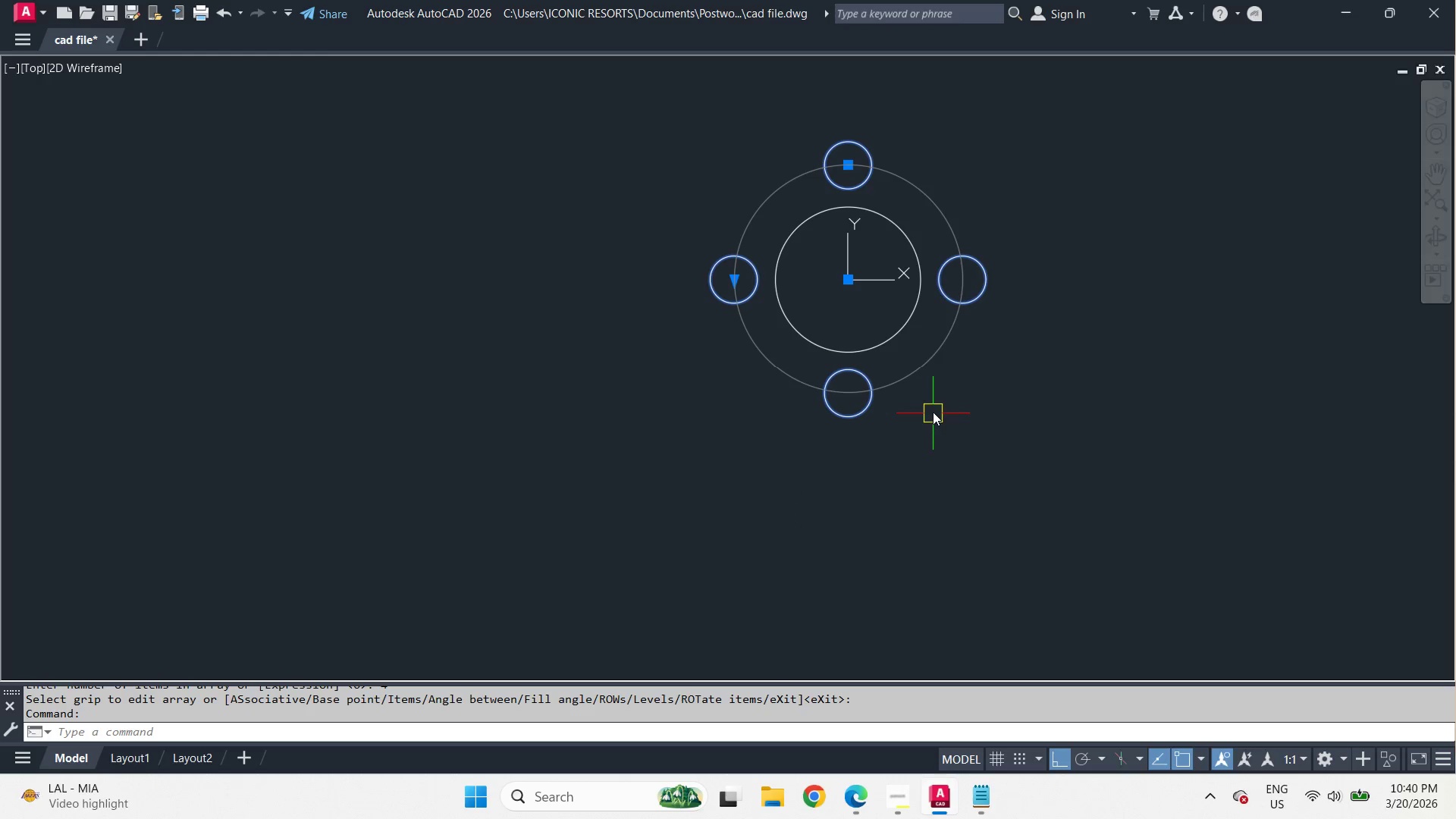 
type(x rec )
 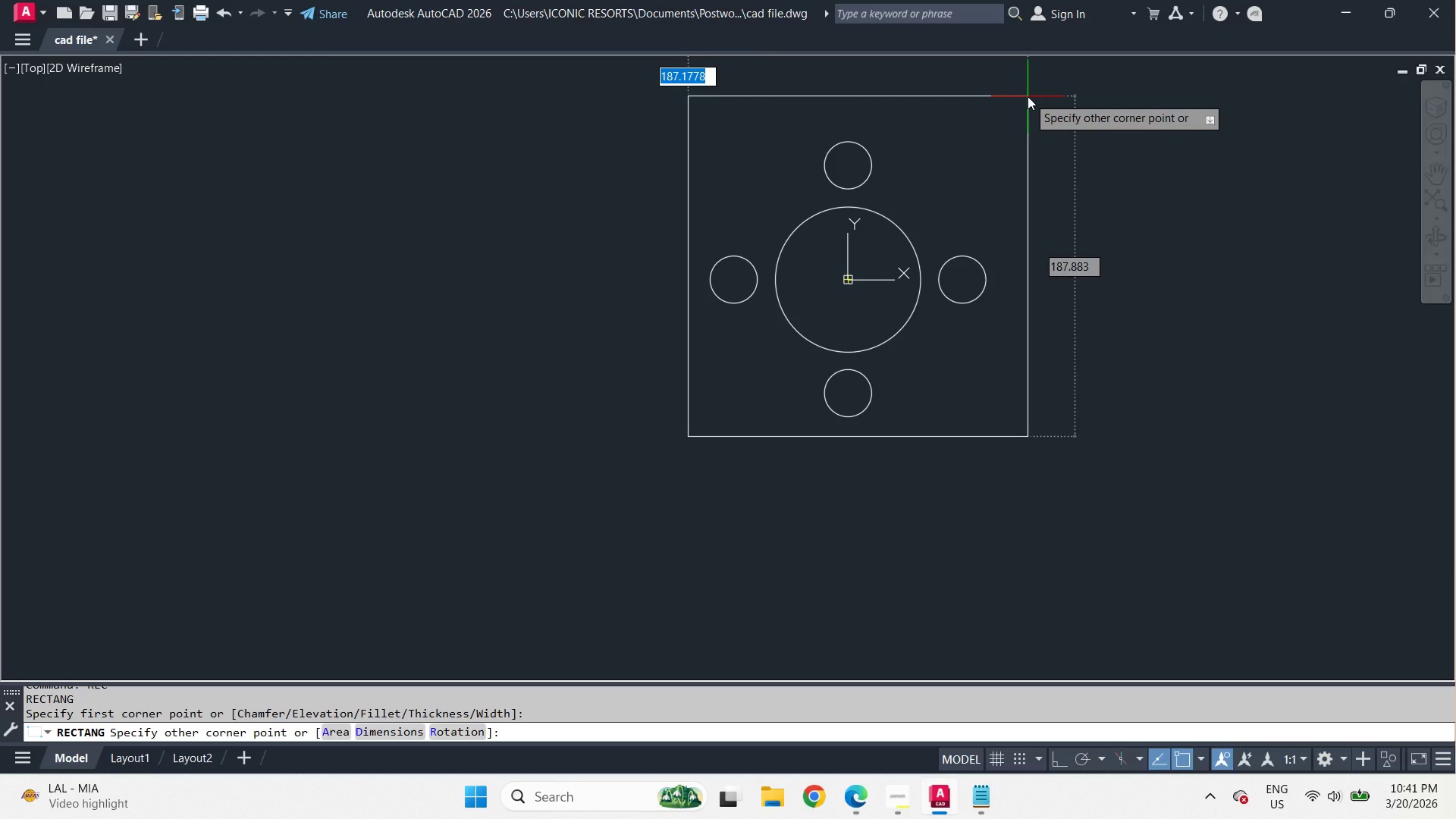 
wait(19.2)
 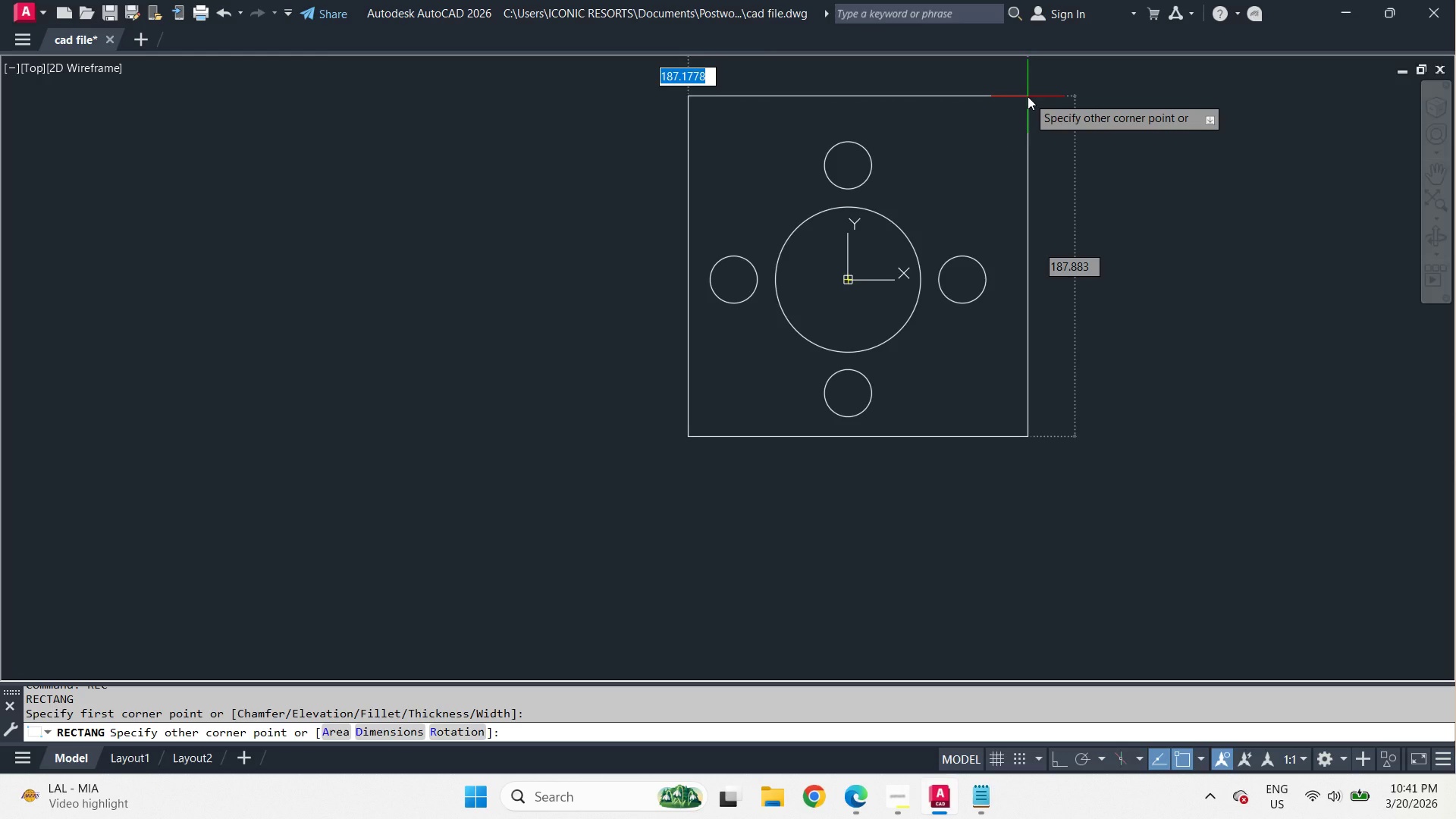 
key(Escape)
 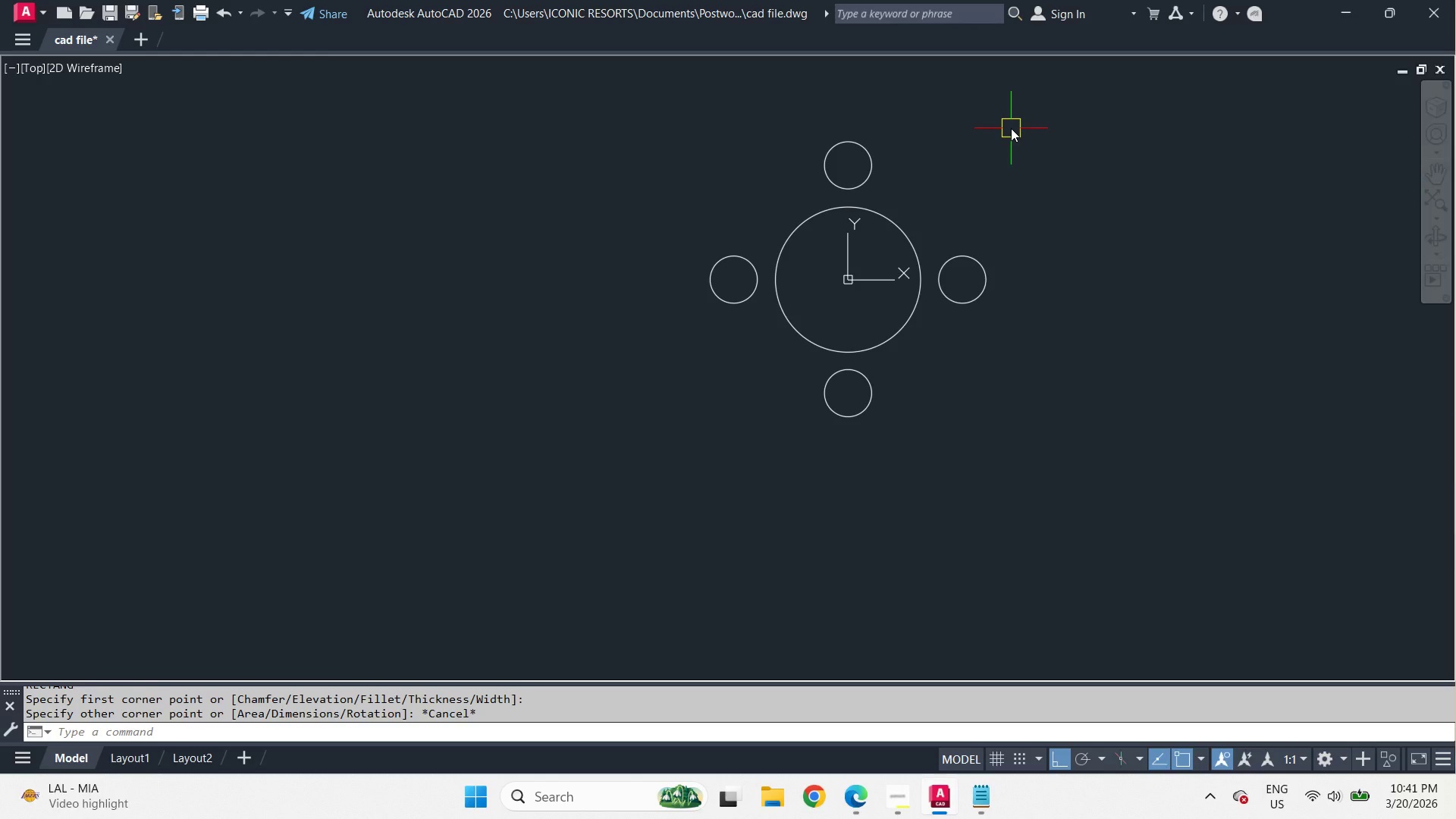 
key(Escape)